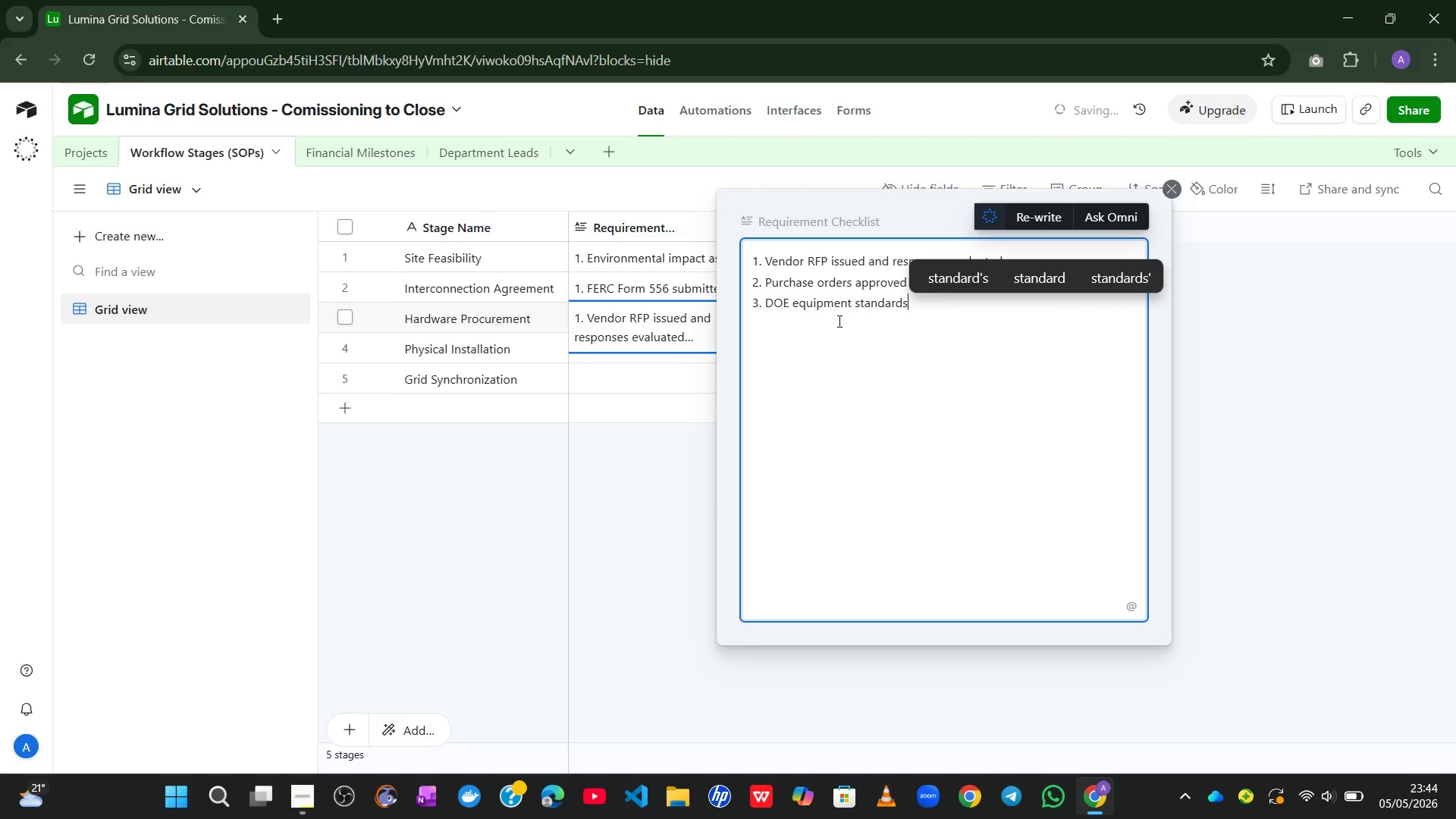 
type( verified)
 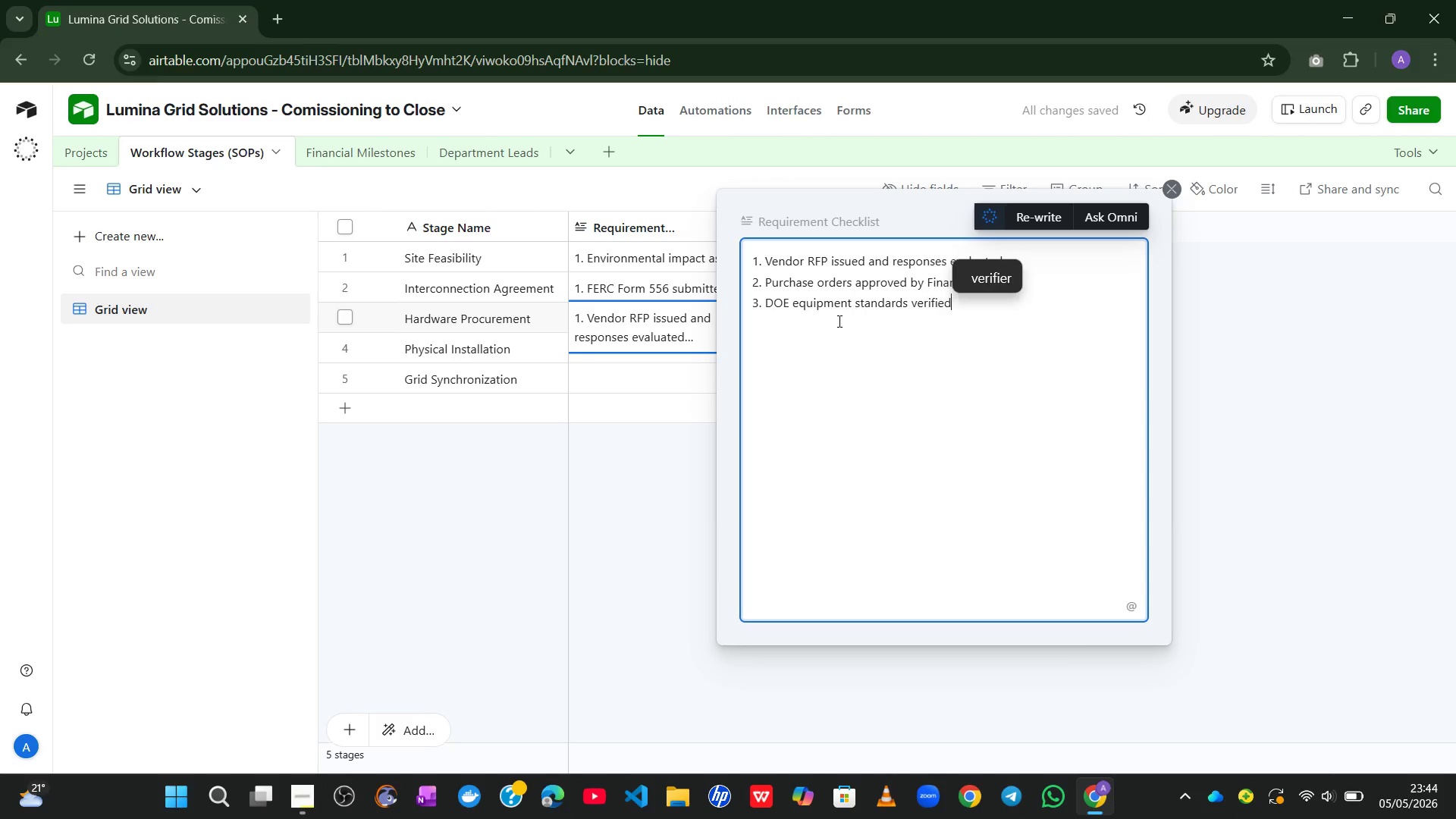 
key(Enter)
 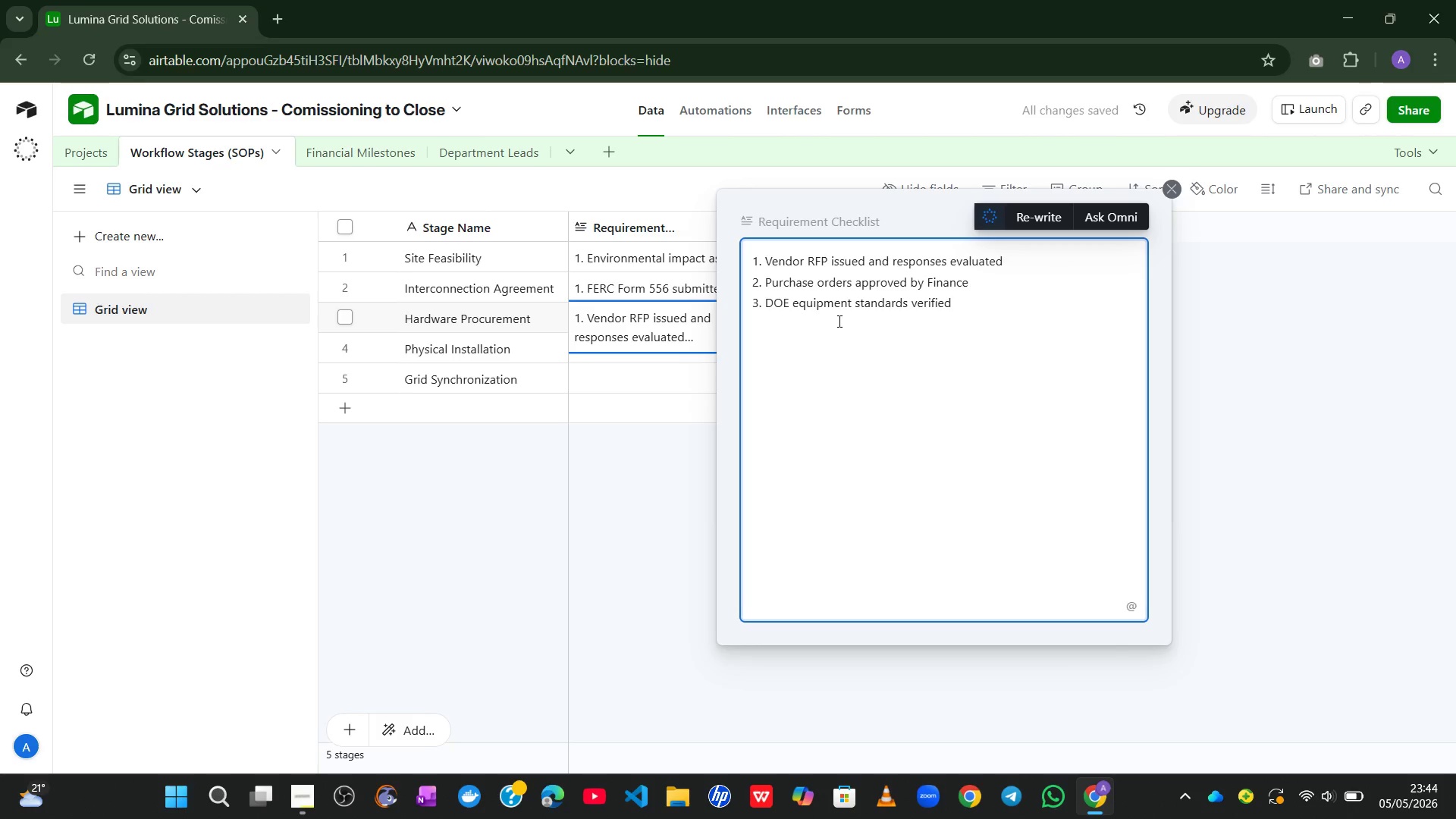 
type(4. Delivery schedule )
 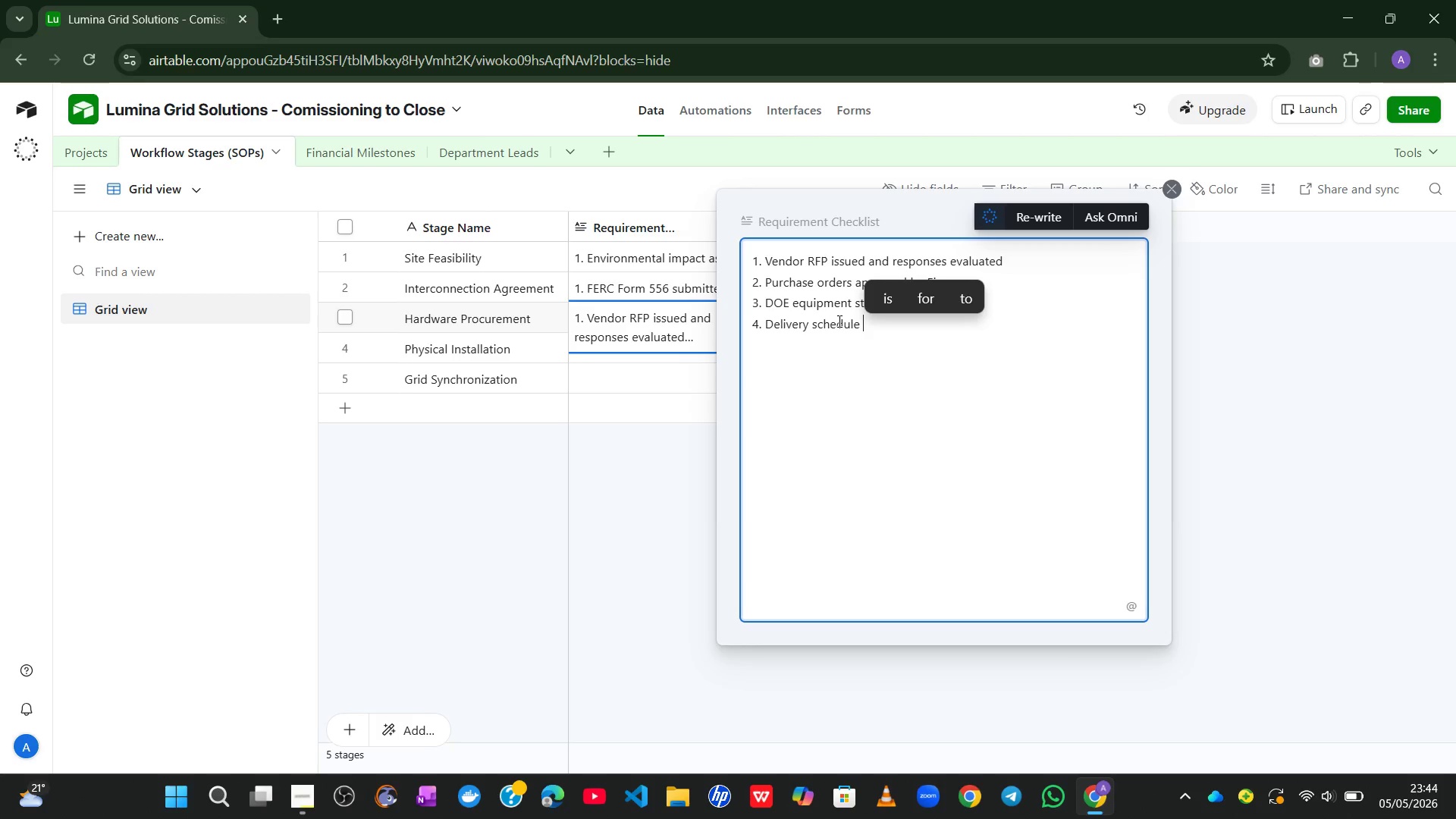 
type(confirmed)
 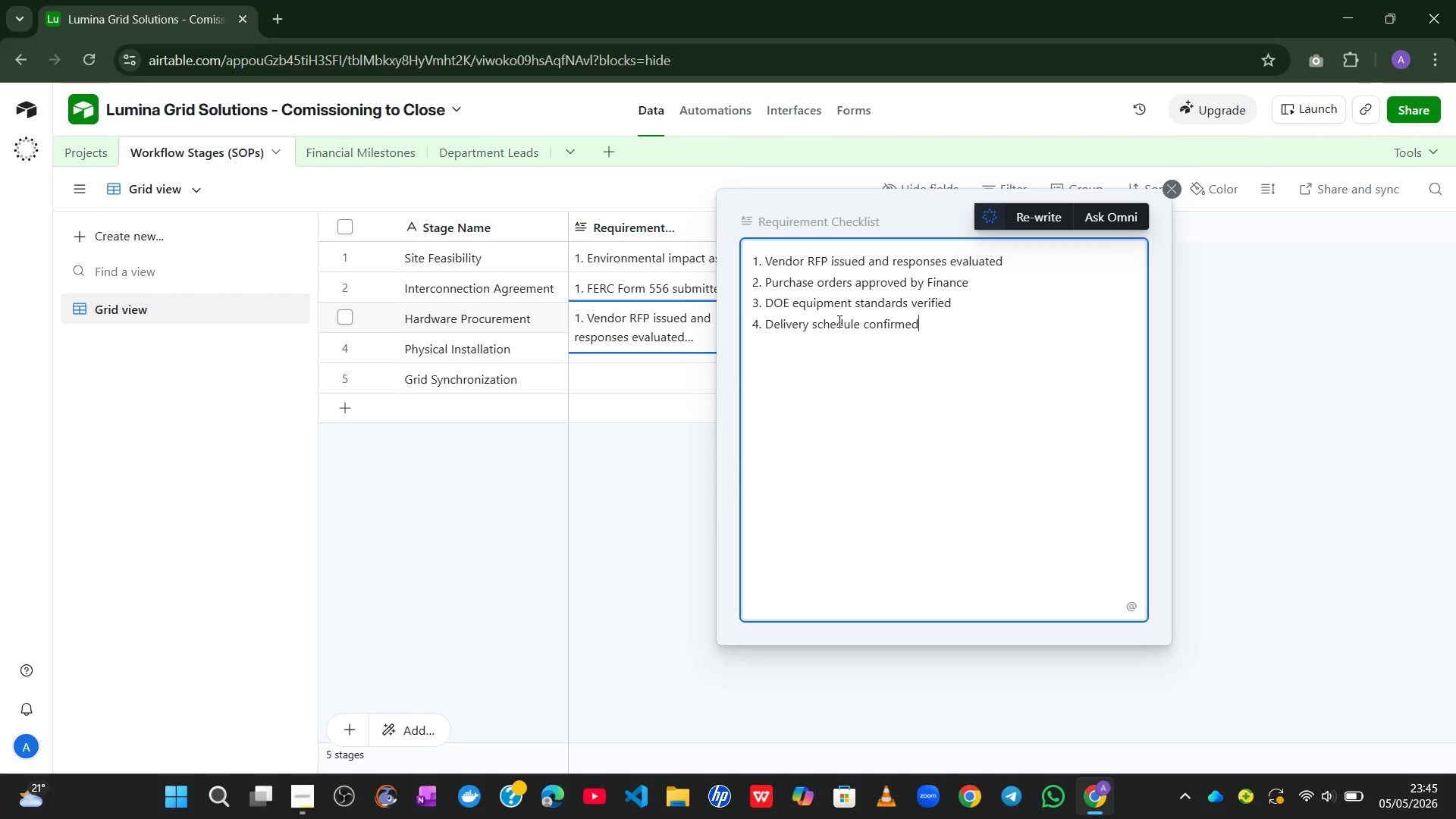 
key(Enter)
 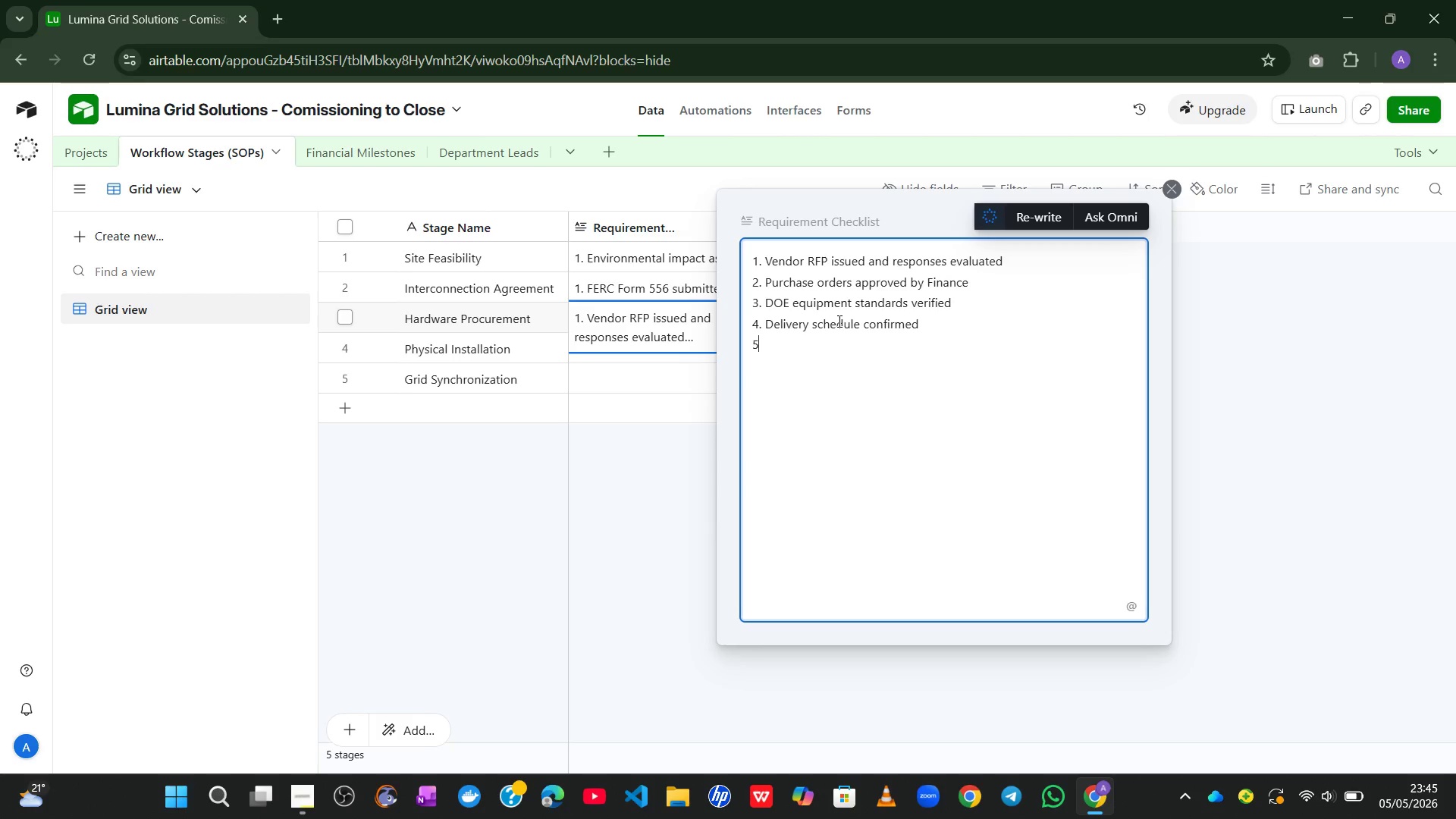 
key(5)
 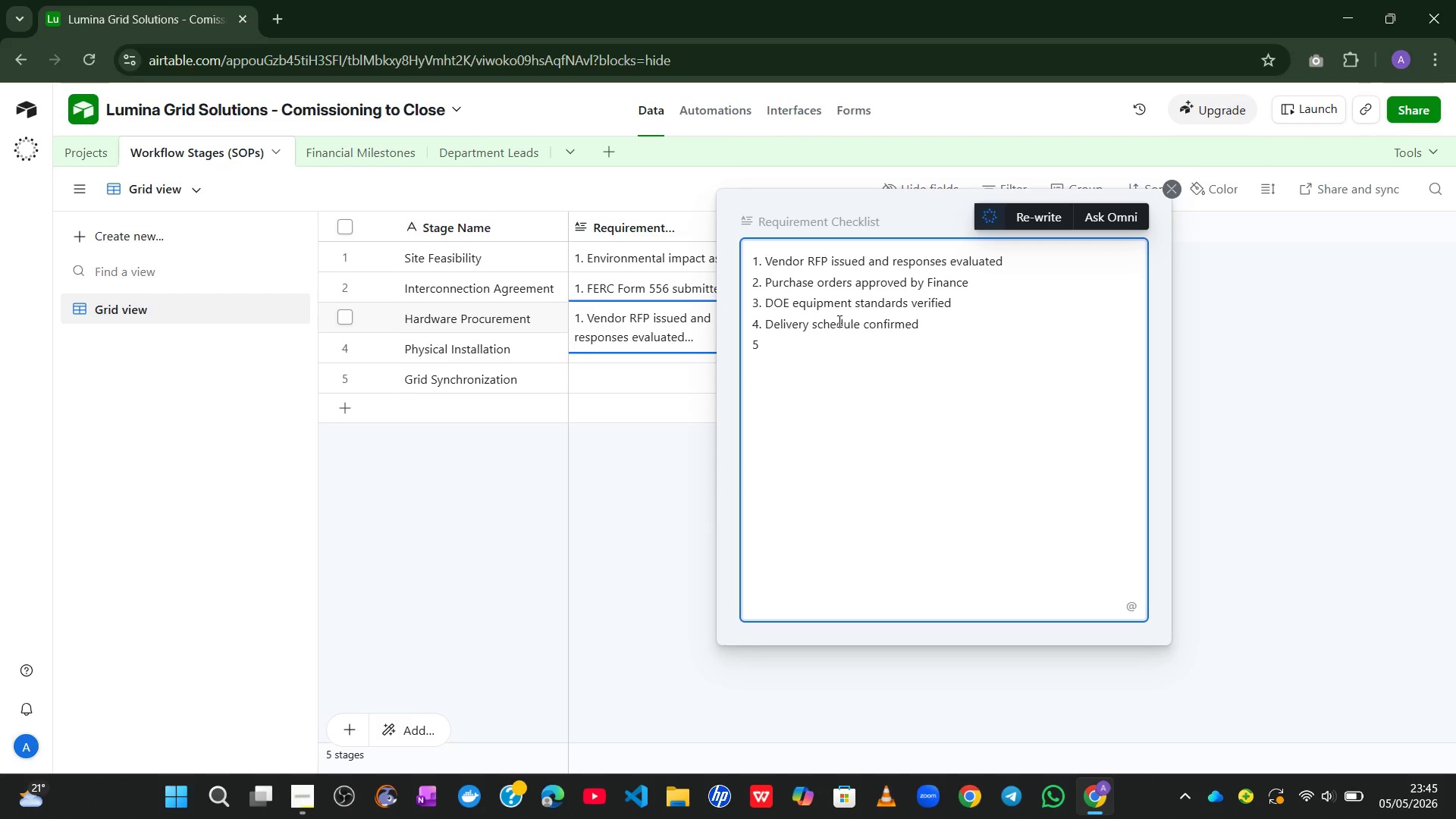 
key(Period)
 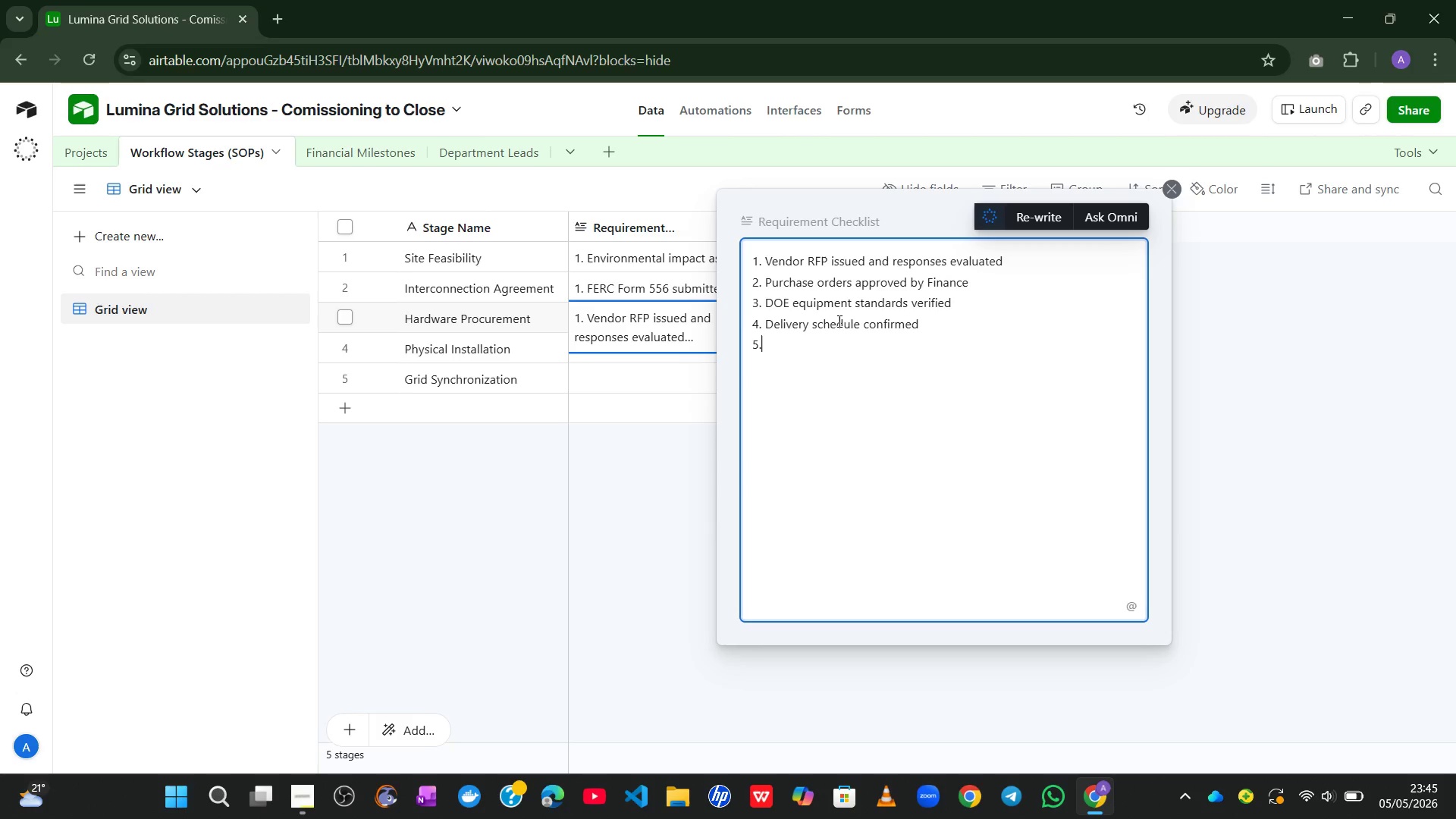 
key(Space)
 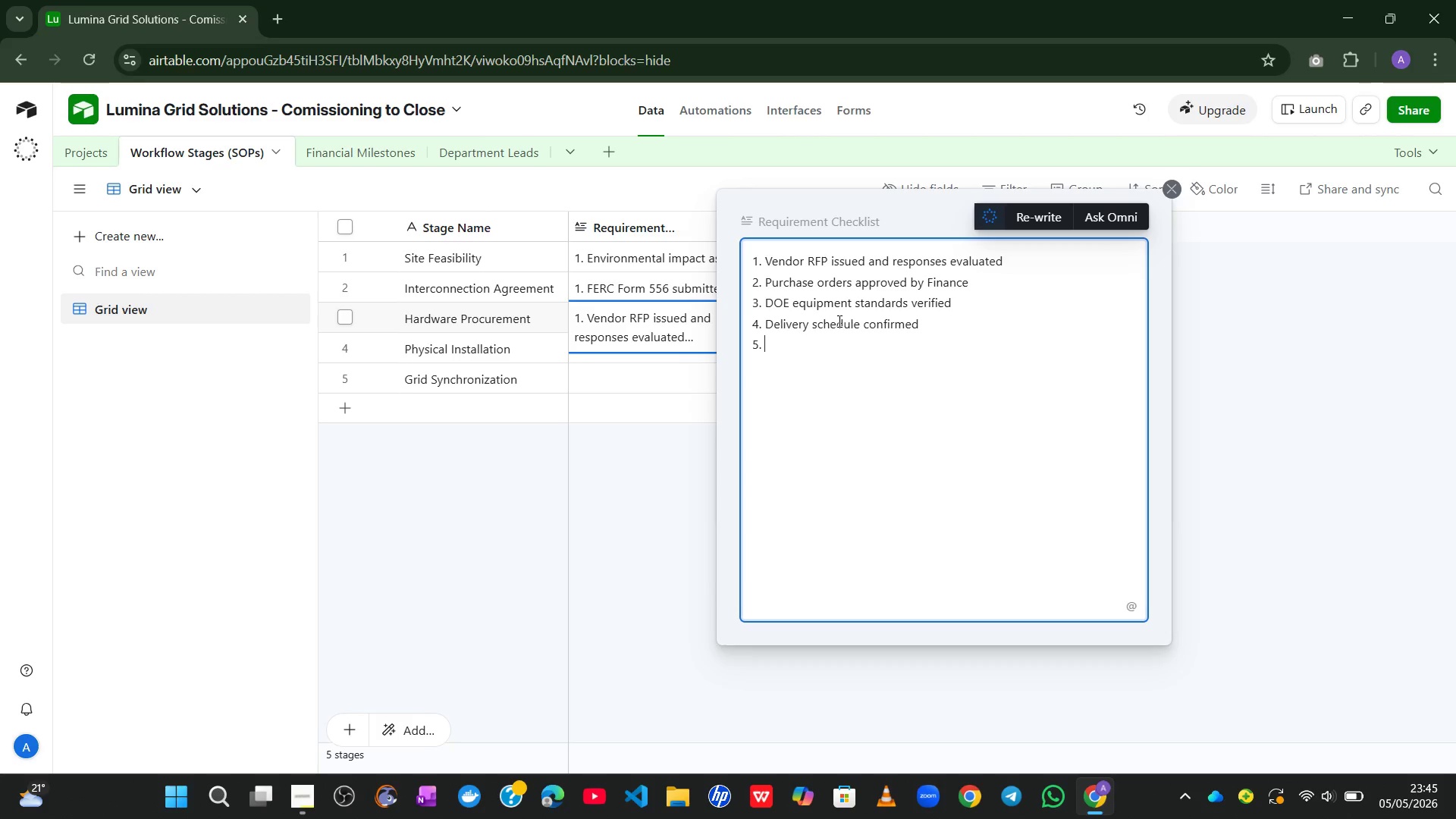 
type(Insurance certeficar)
key(Backspace)
type(tes from venod)
key(Backspace)
key(Backspace)
type(d)
 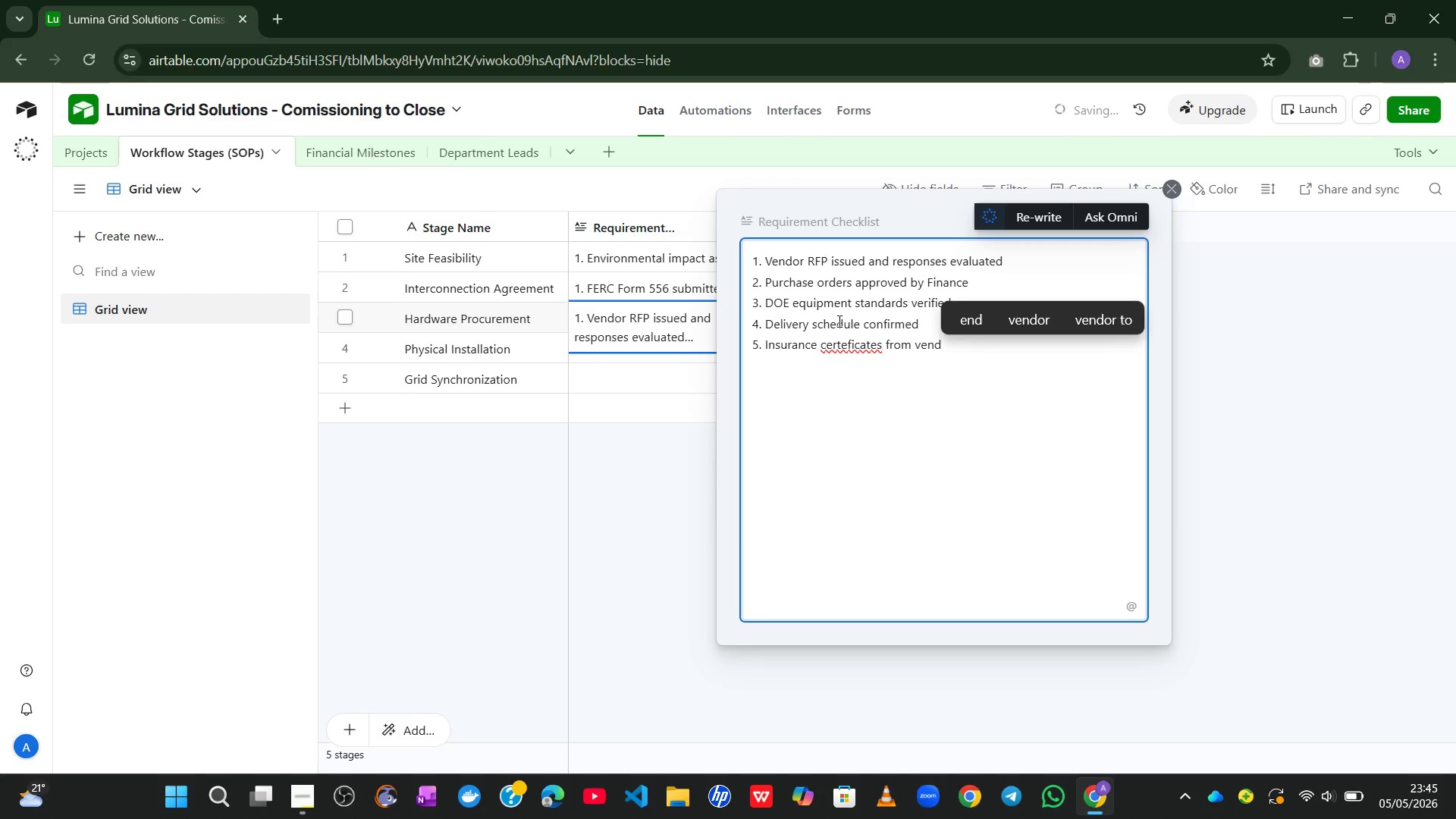 
type(or )
key(Backspace)
type( recieved)
 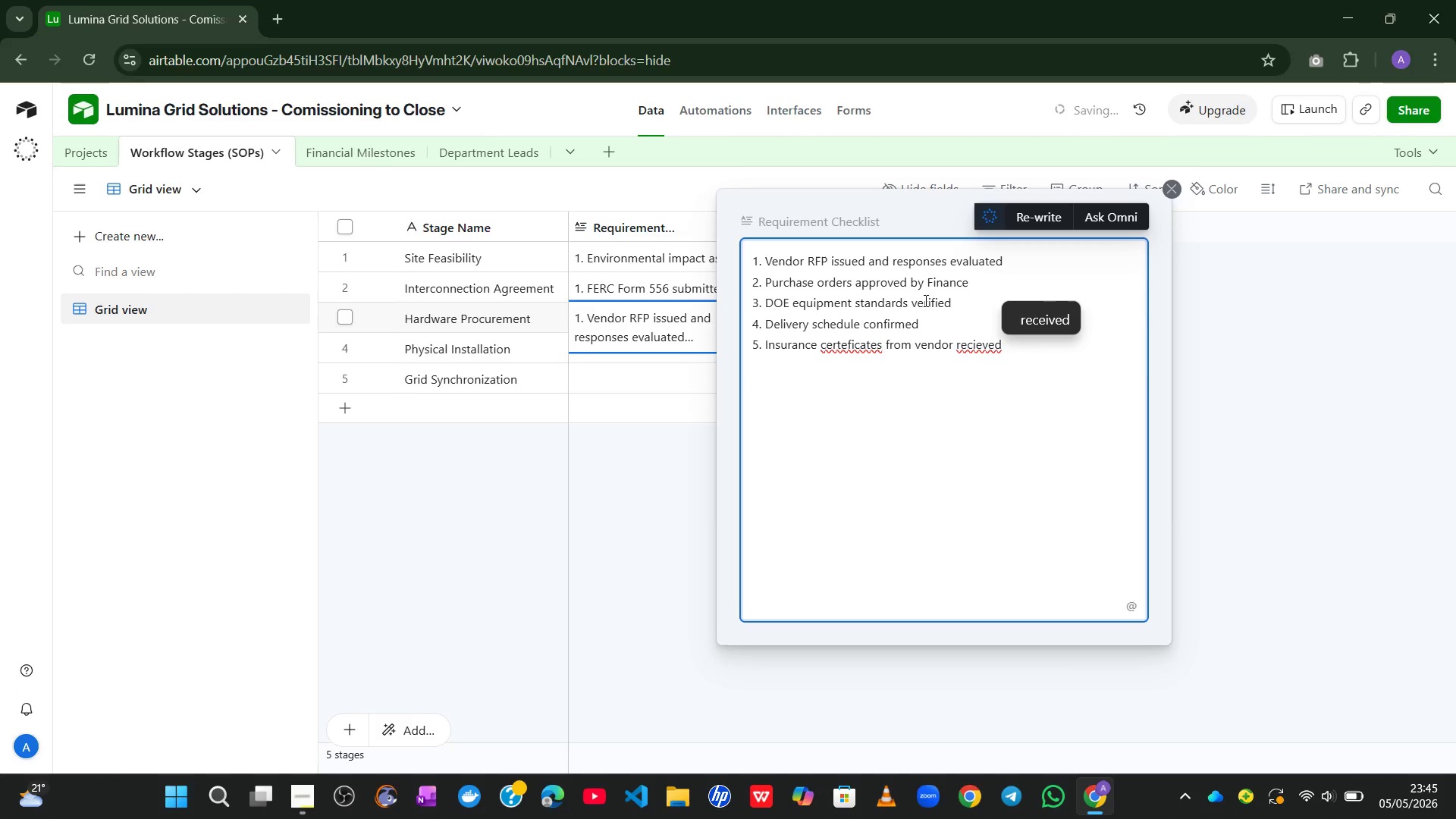 
left_click([1023, 328])
 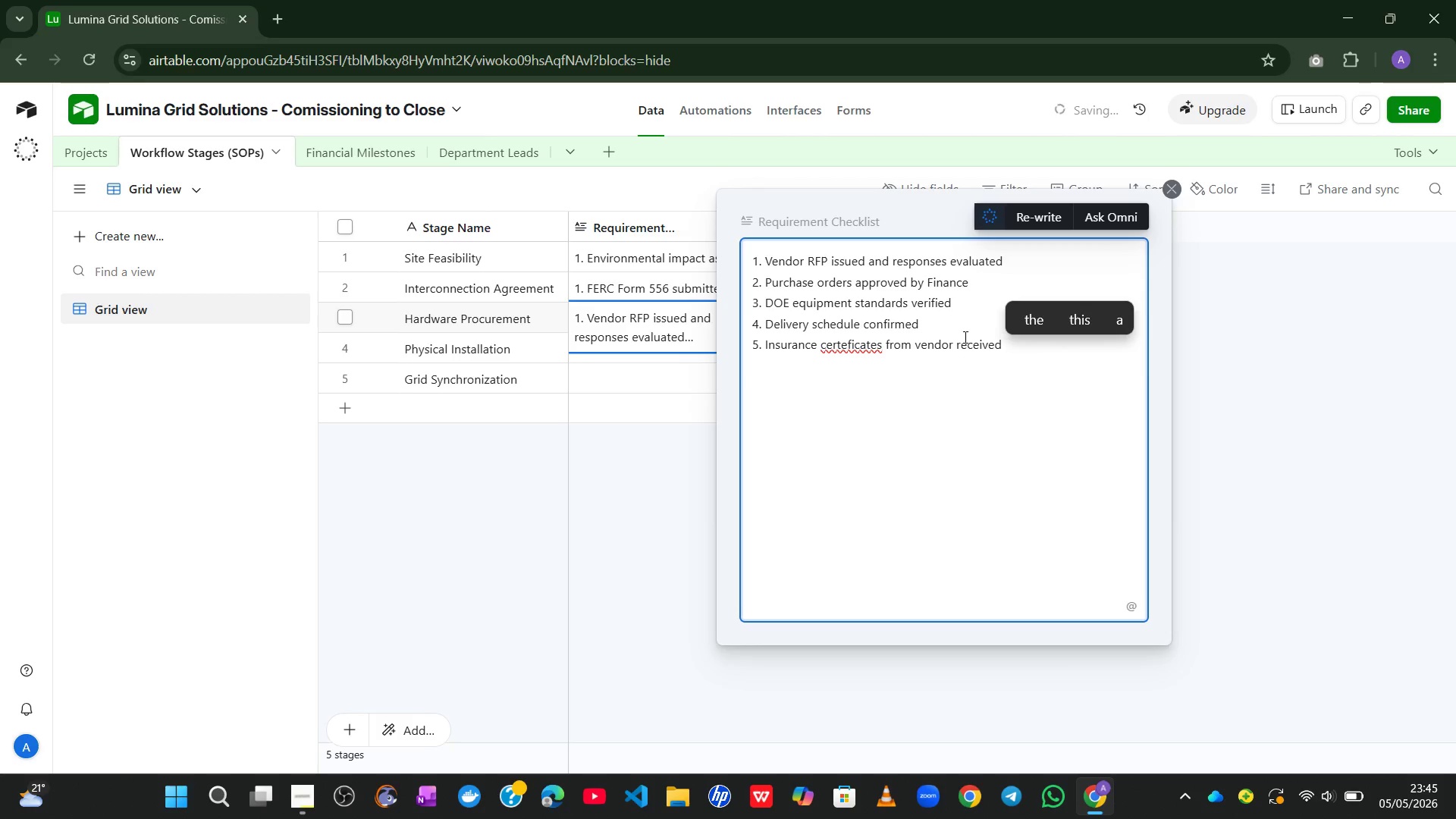 
left_click([836, 348])
 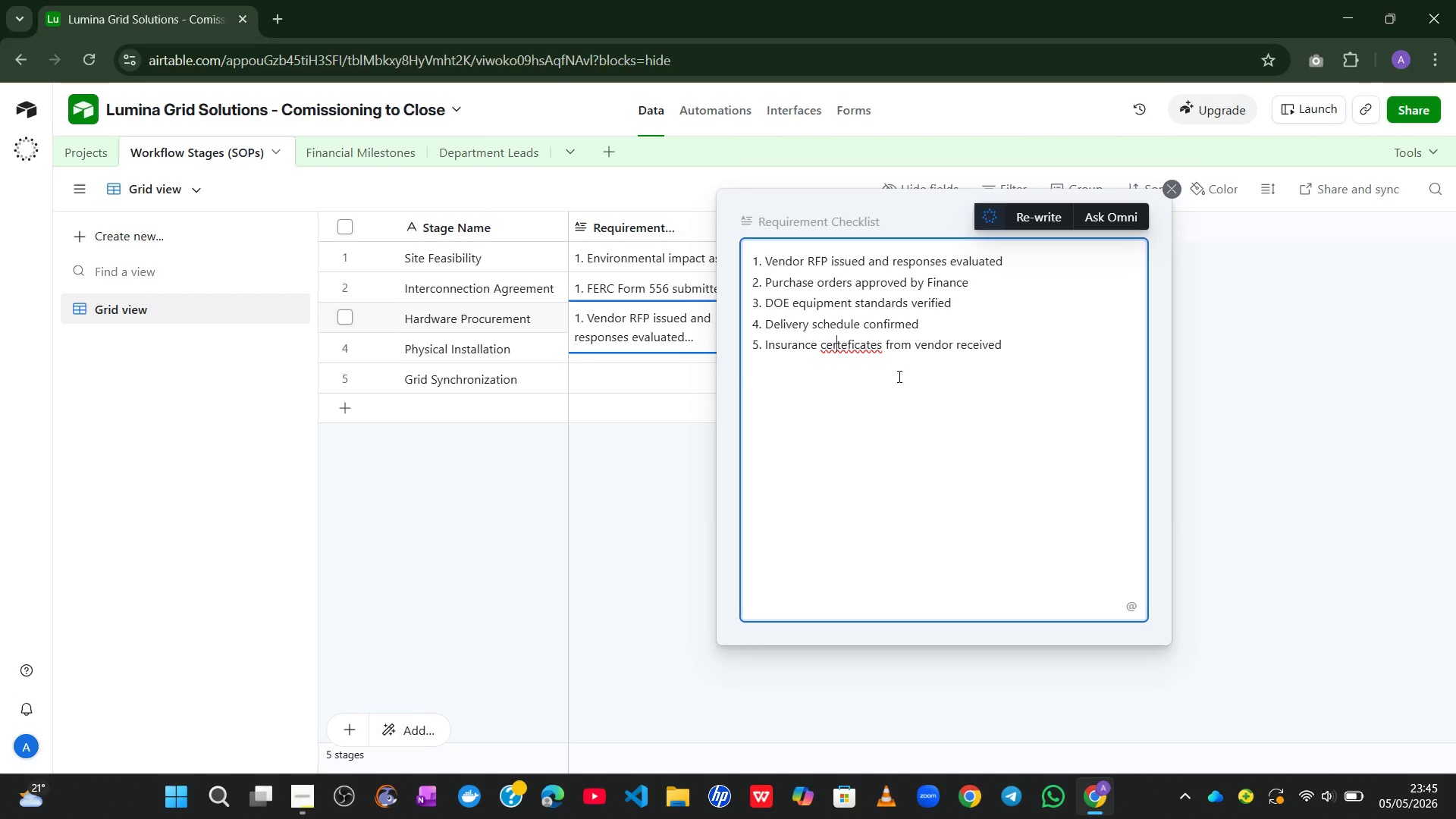 
wait(16.72)
 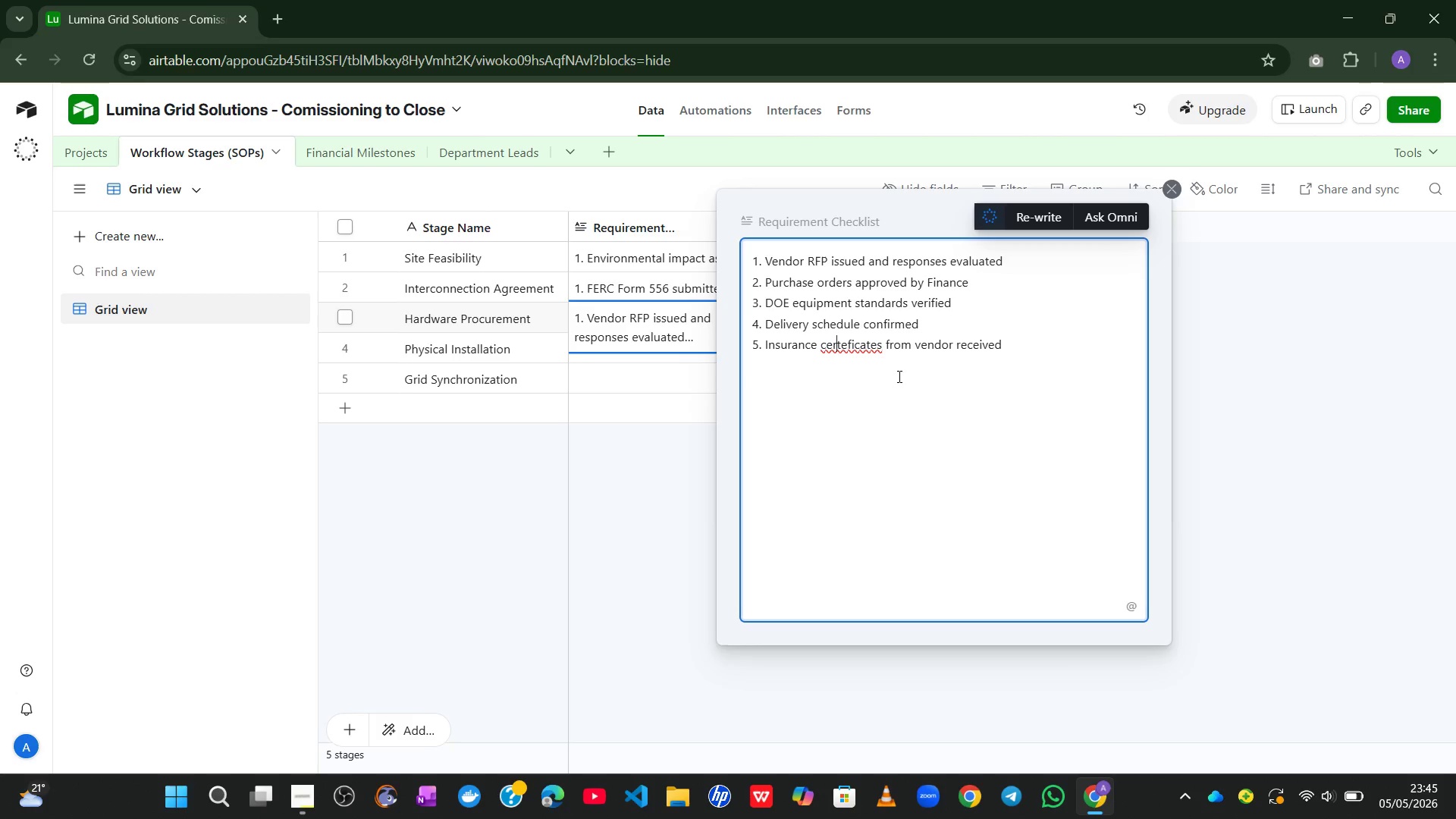 
left_click([1249, 474])
 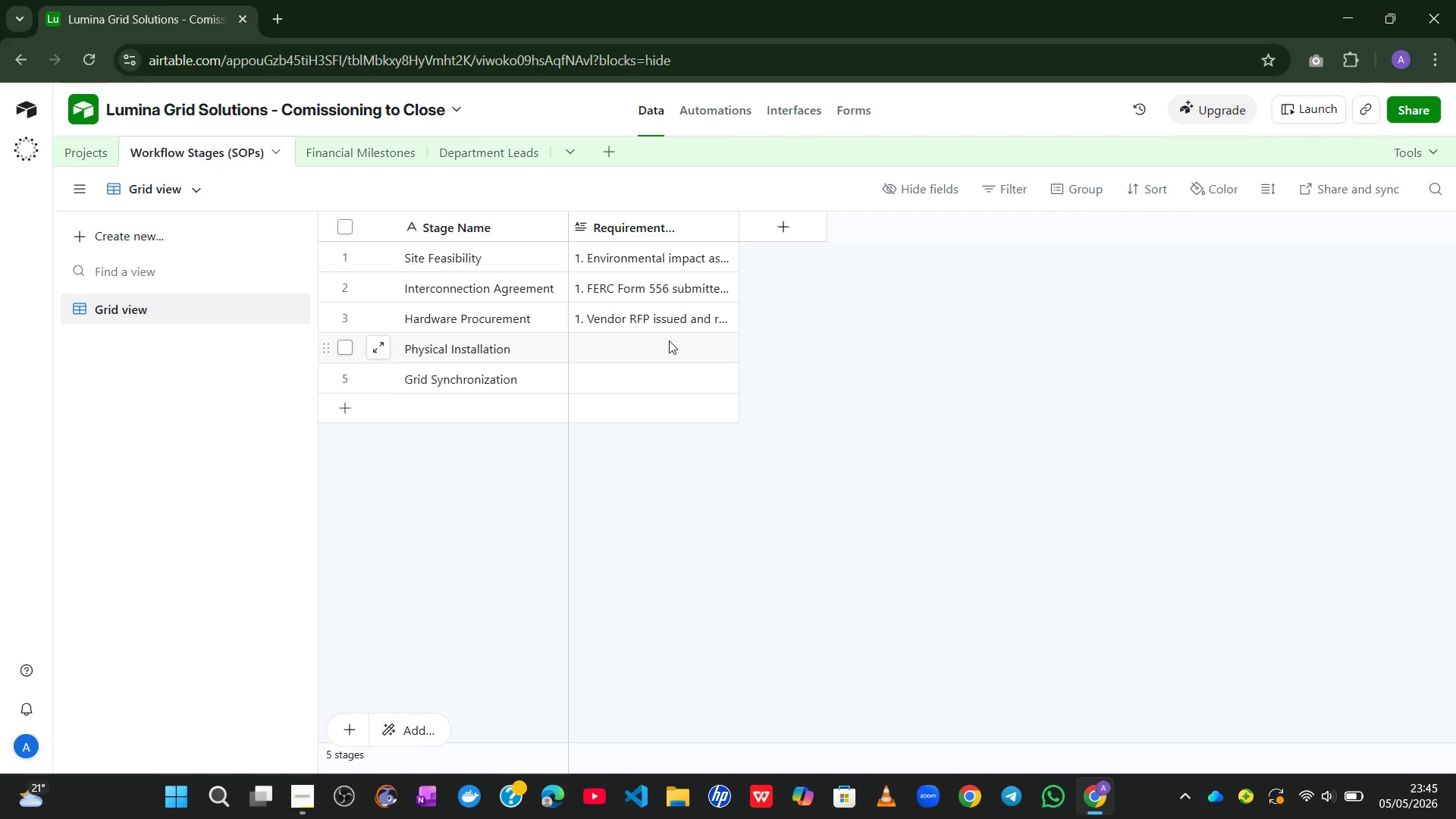 
left_click([647, 348])
 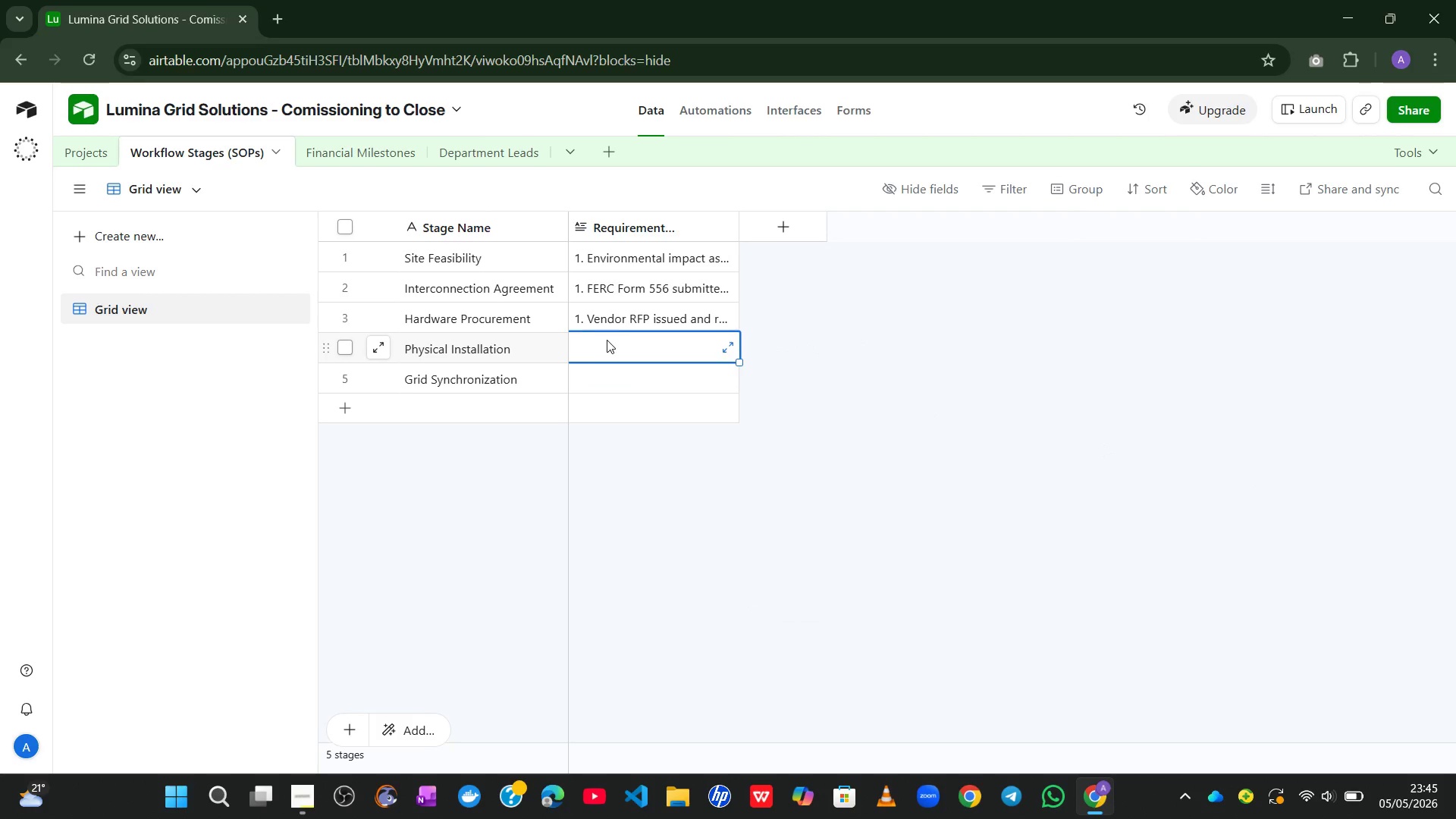 
left_click([606, 340])
 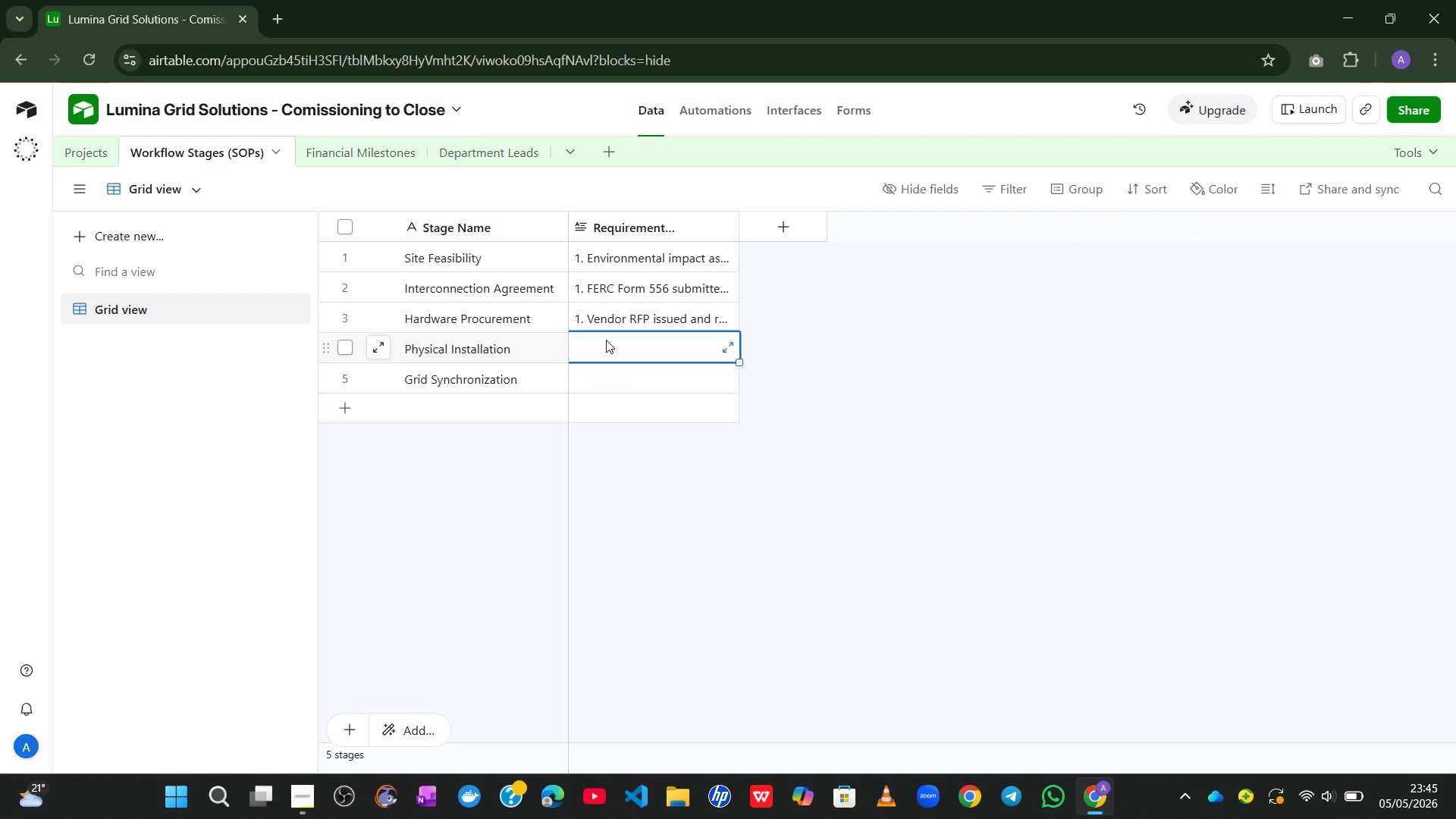 
left_click([736, 338])
 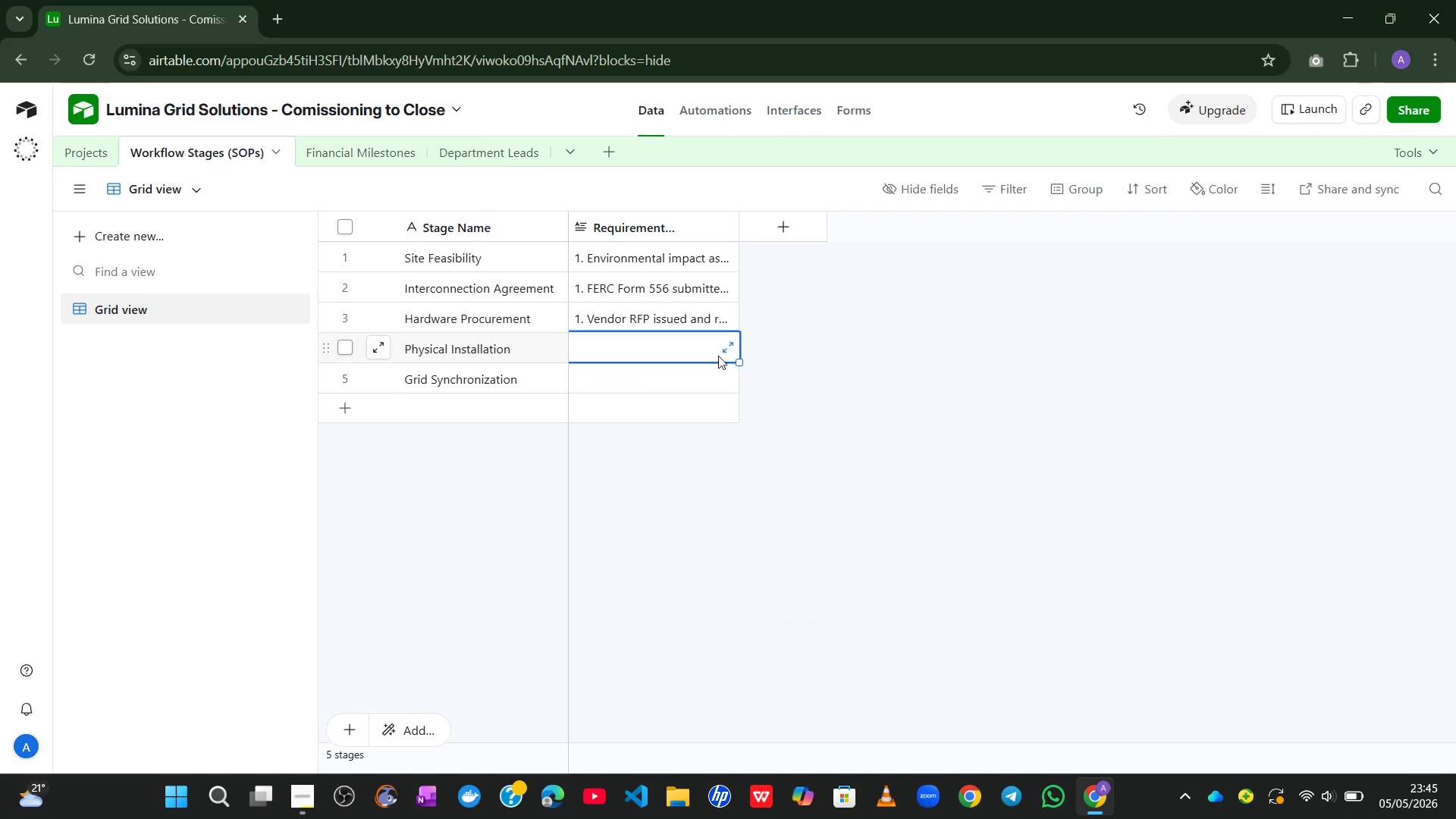 
left_click([726, 345])
 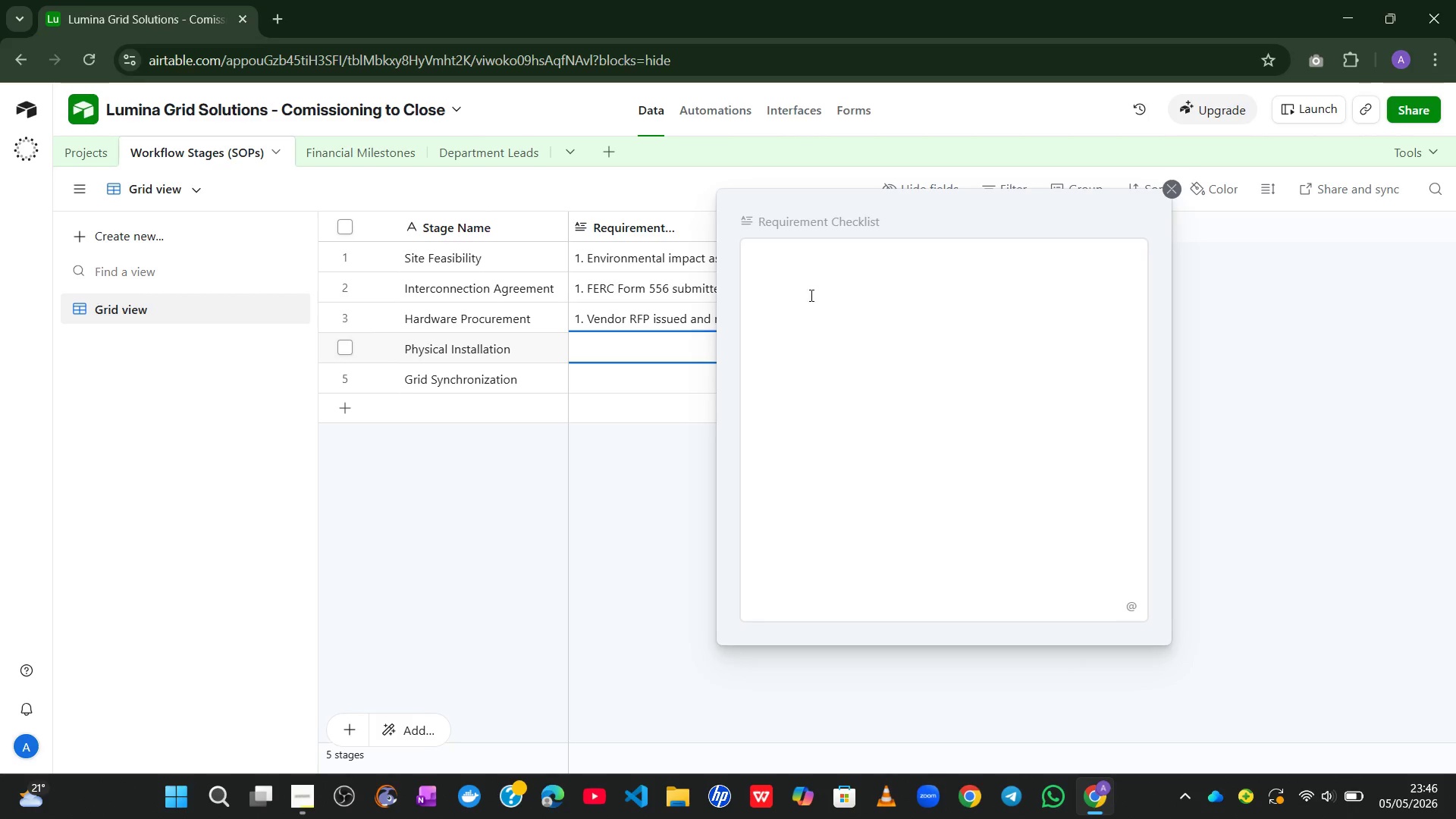 
left_click([831, 275])
 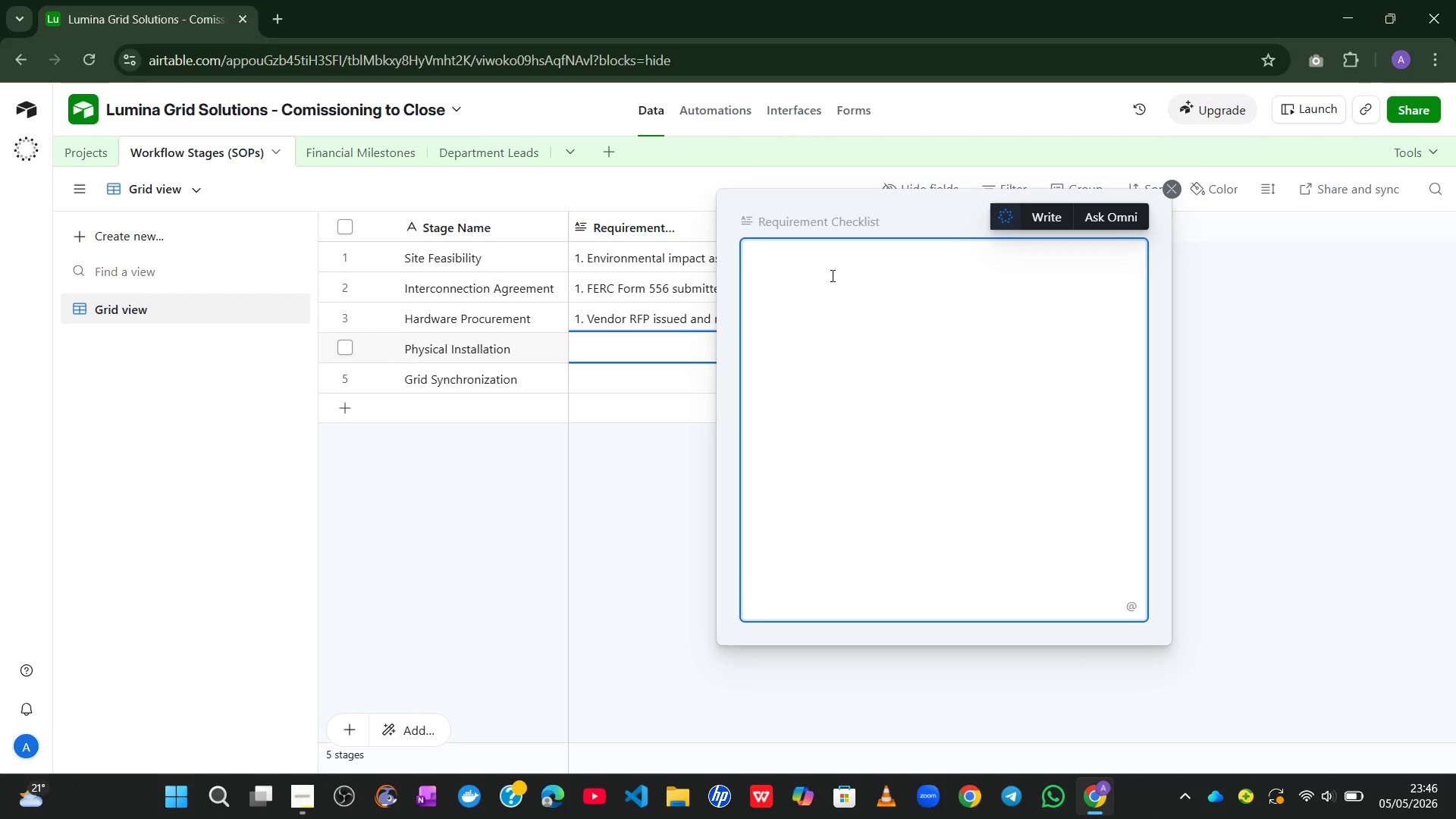 
type(1. Permits pi)
key(Backspace)
type(ulled )
 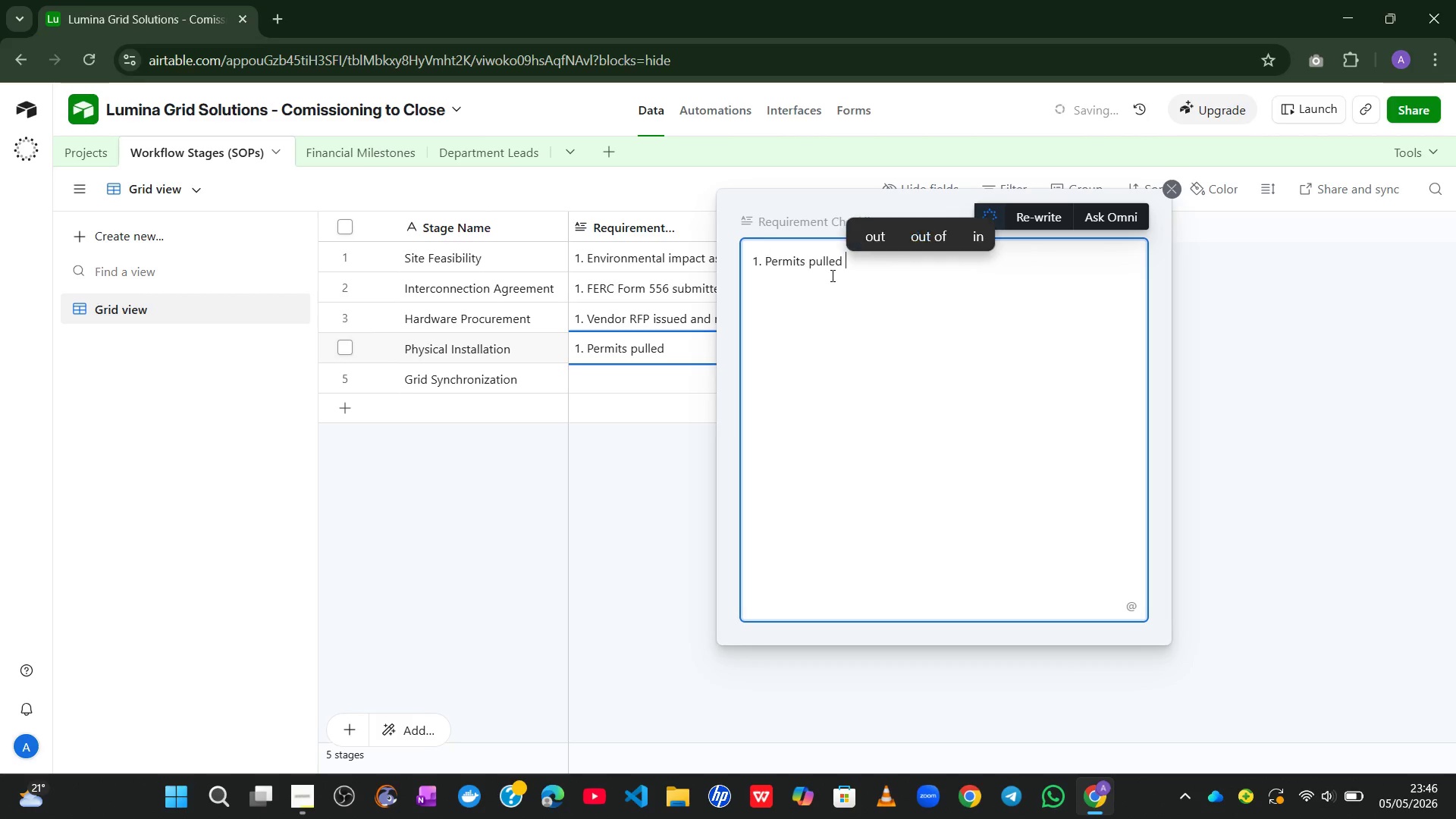 
type(from local authority)
 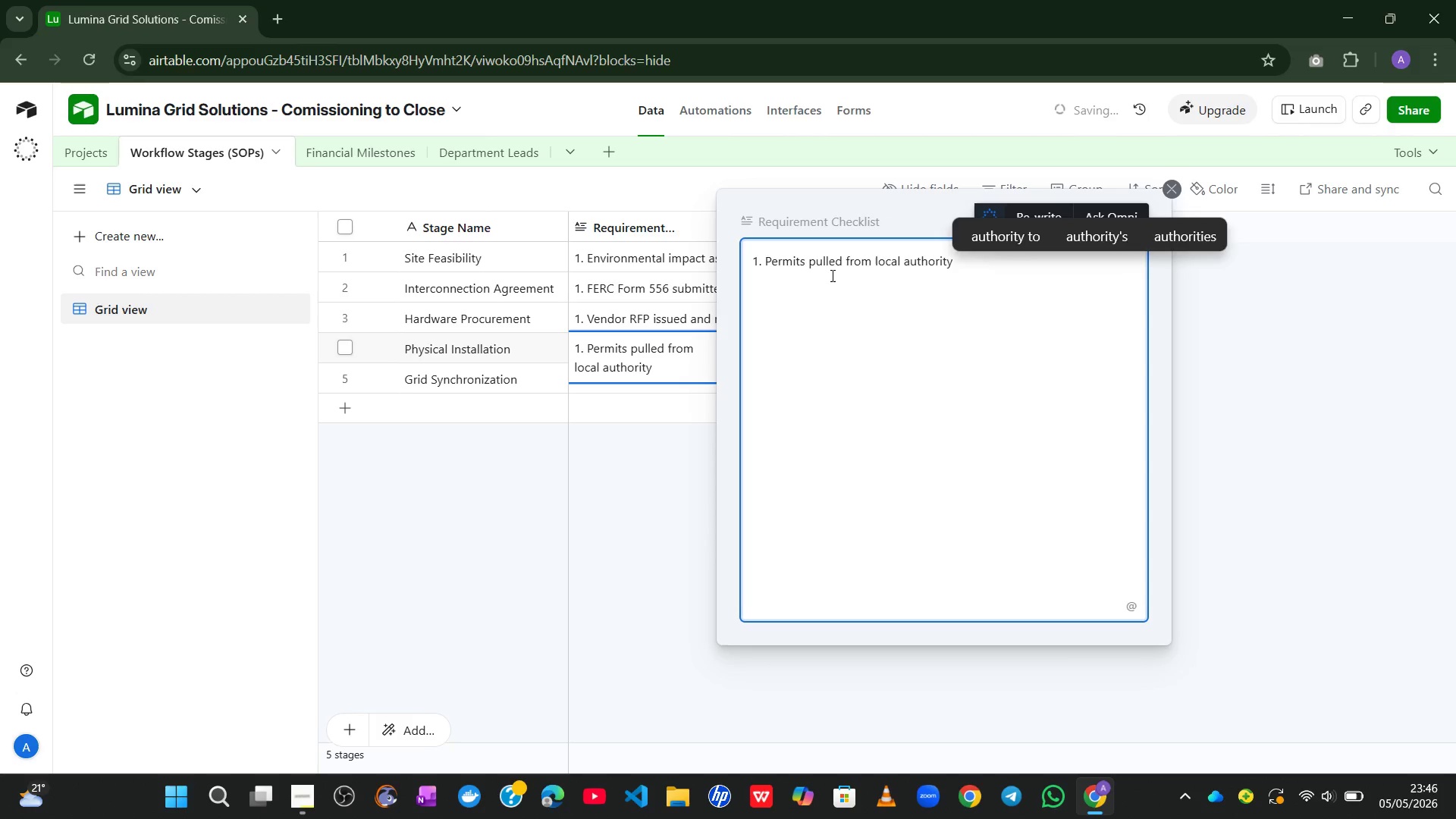 
key(Enter)
 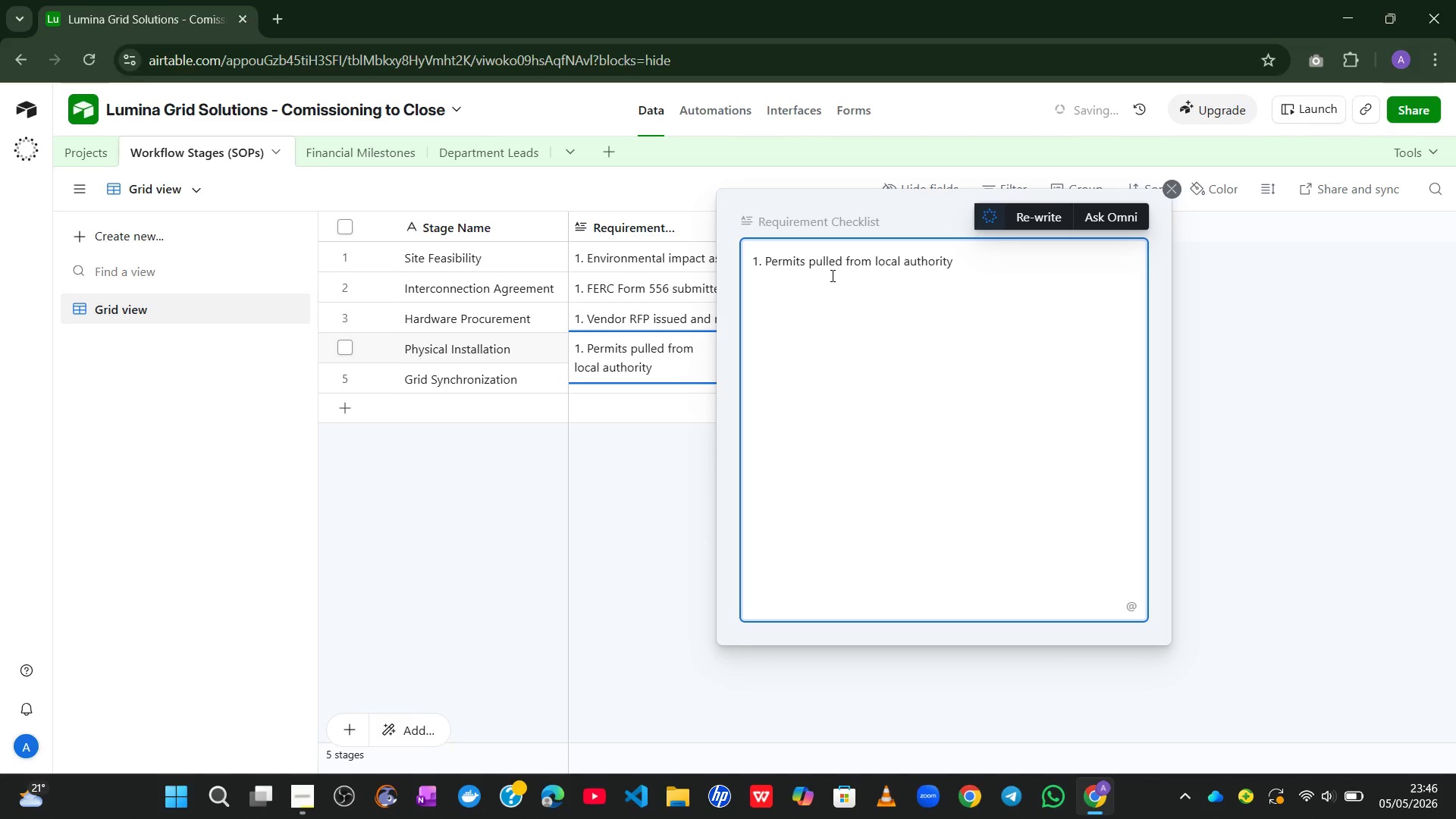 
key(2)
 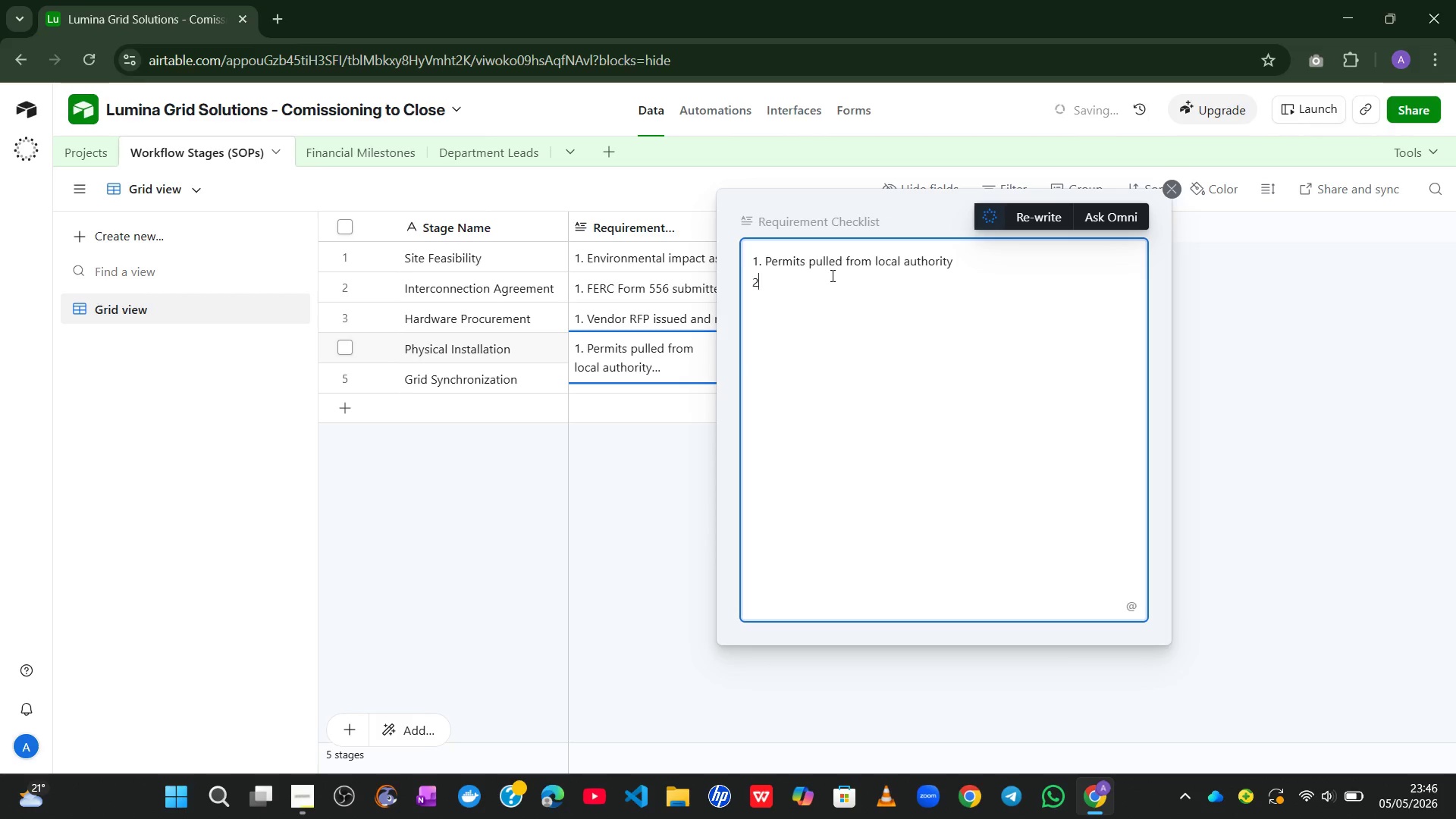 
key(Period)
 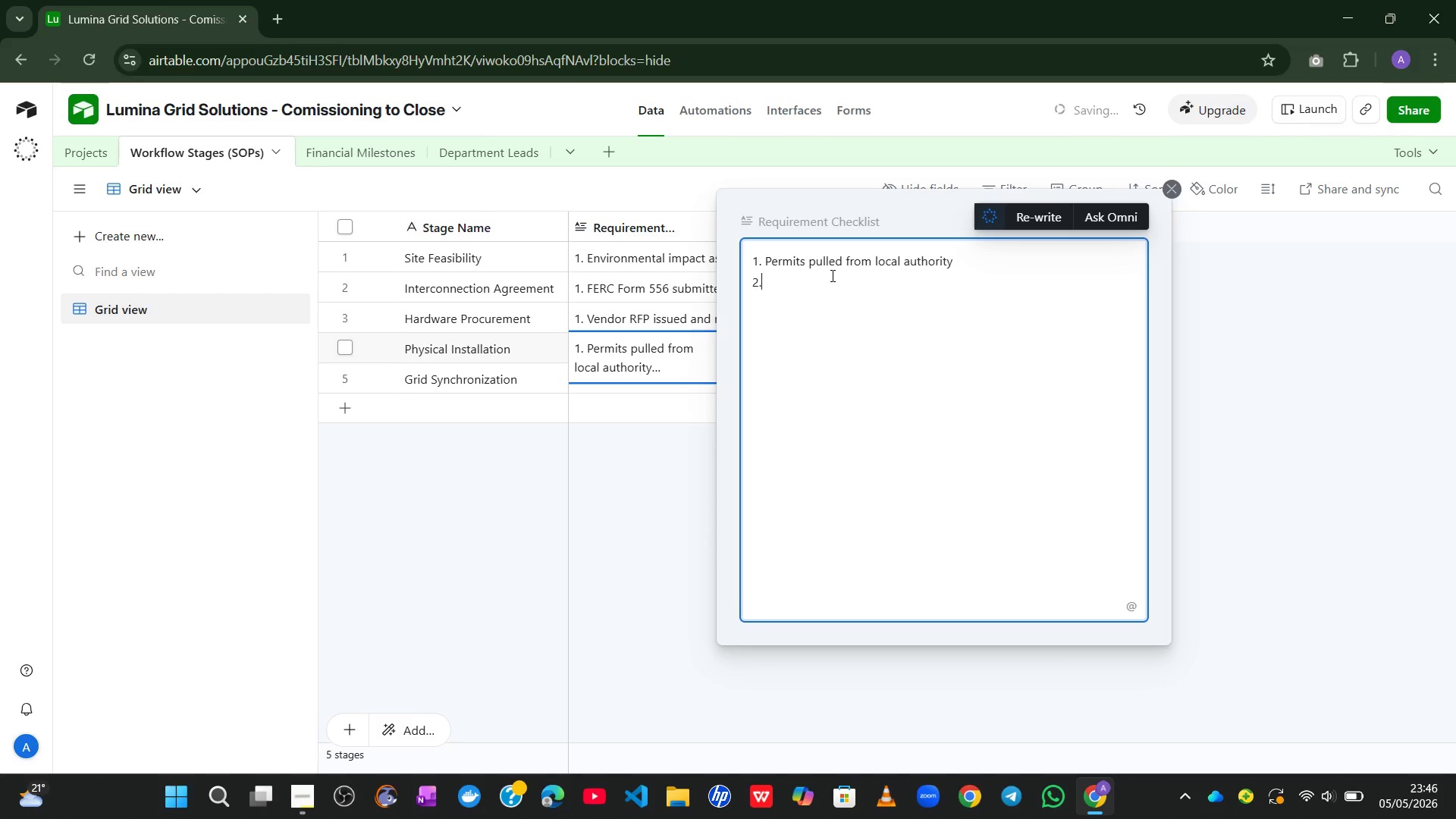 
key(Space)
 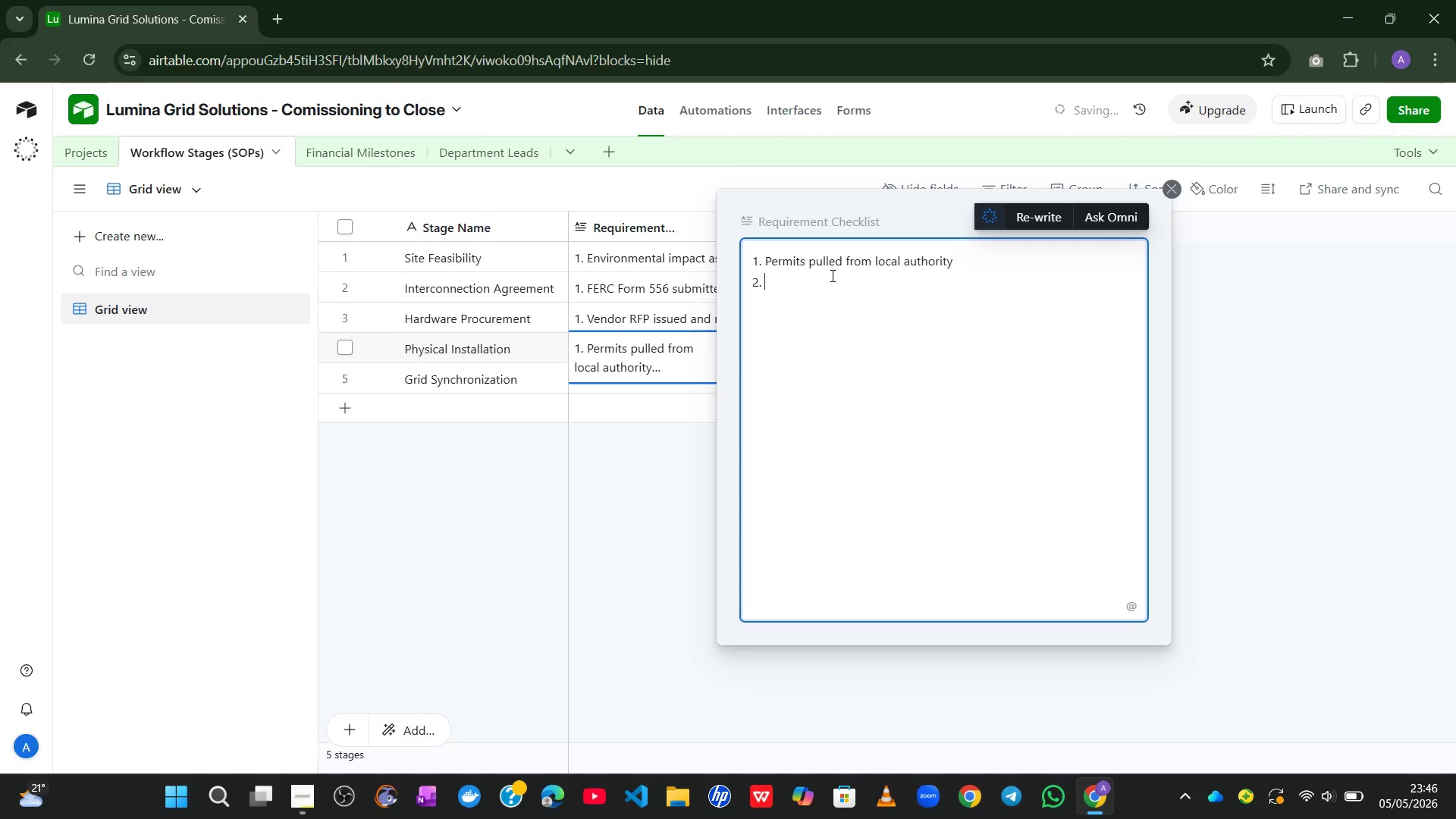 
type(OSHA safety plan submitted)
 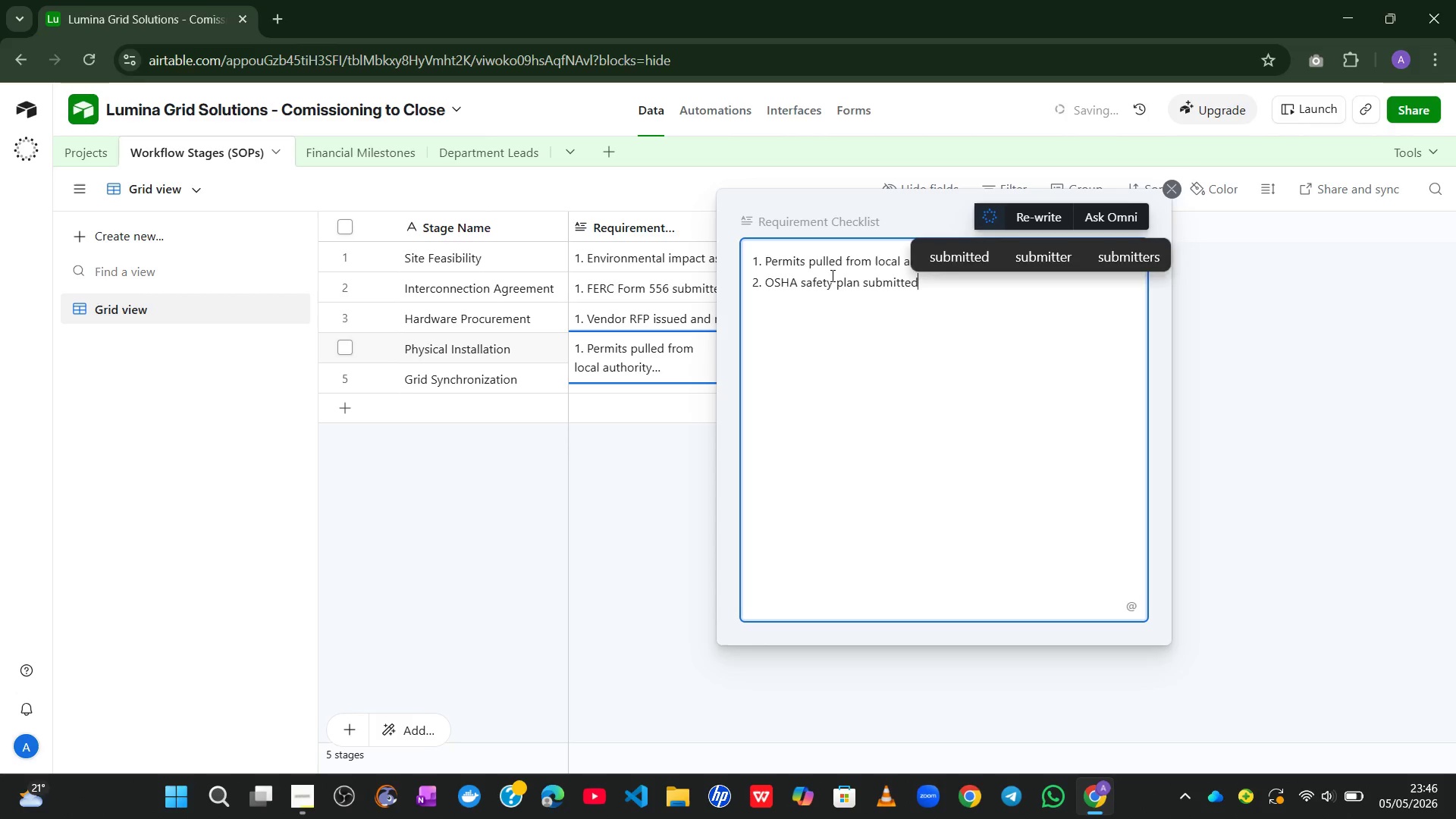 
key(Enter)
 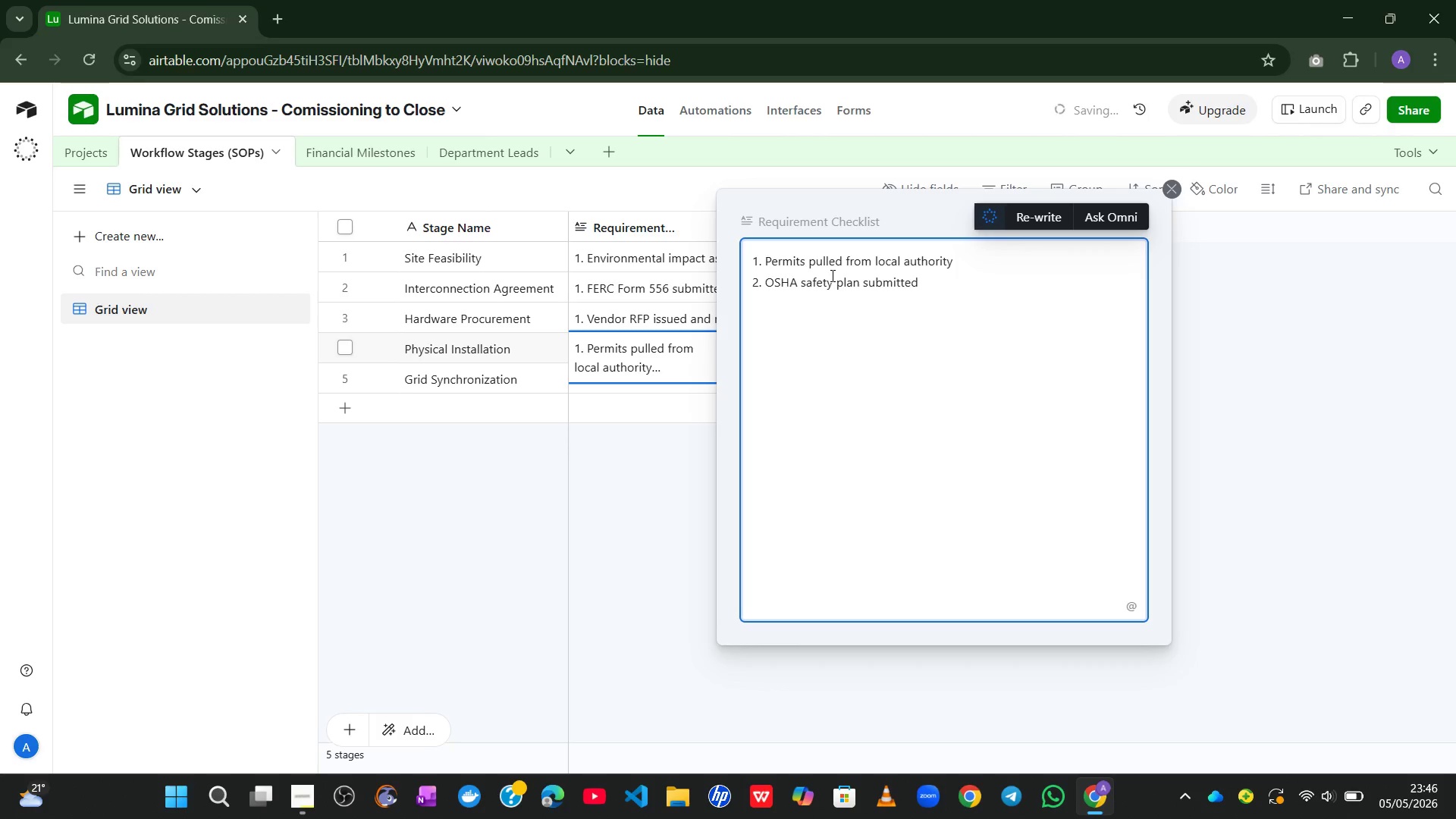 
key(3)
 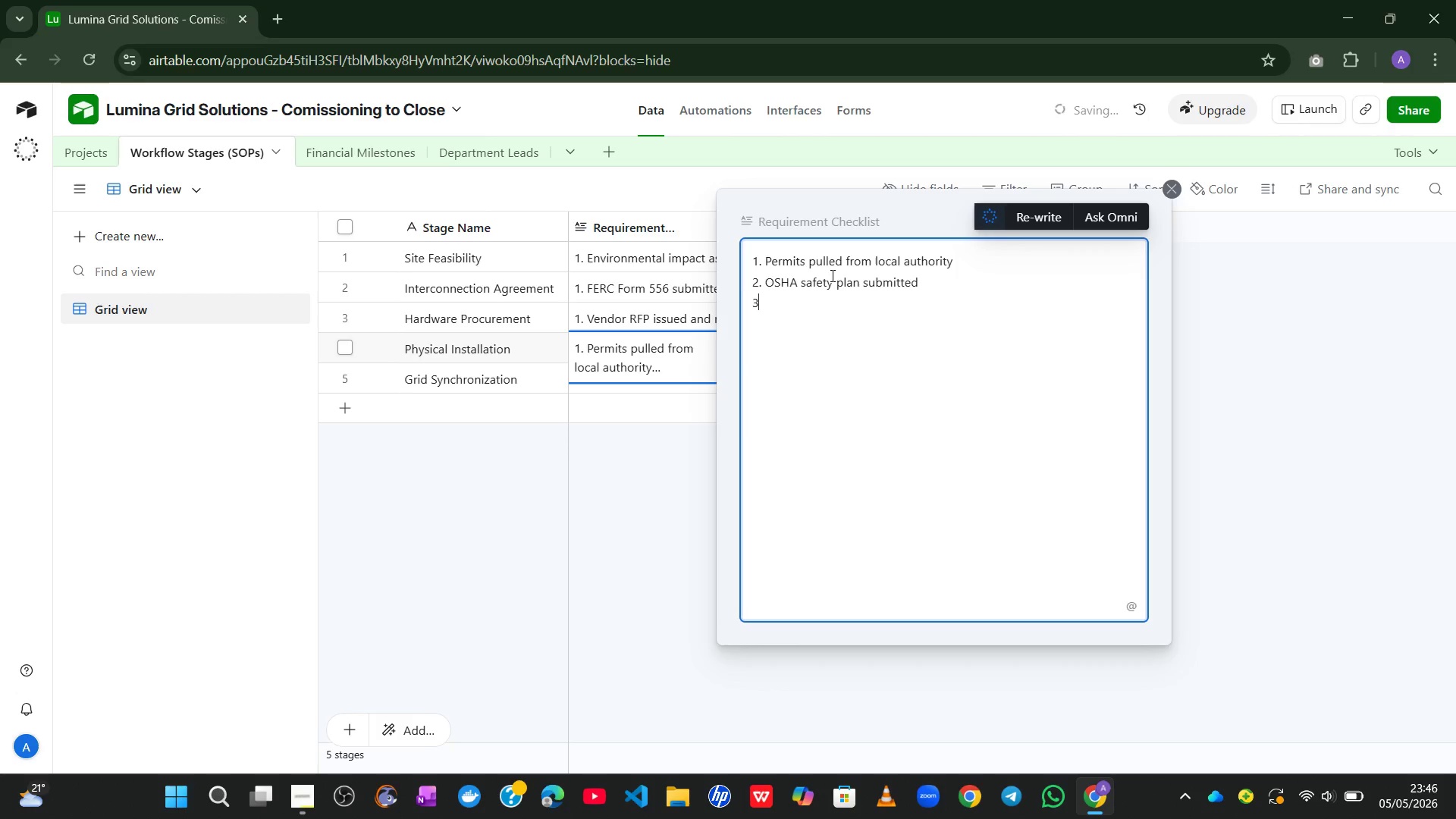 
key(Period)
 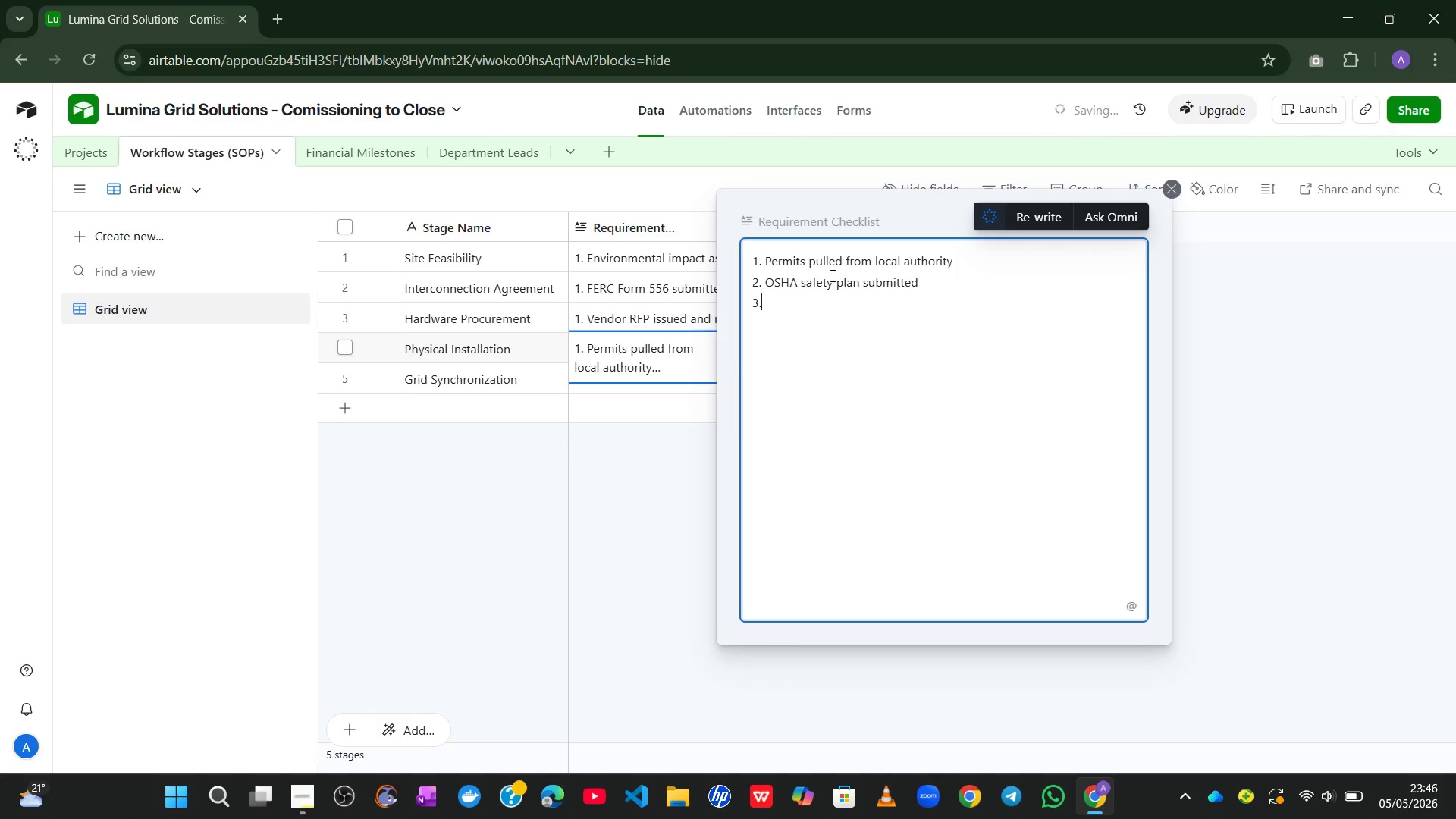 
key(Space)
 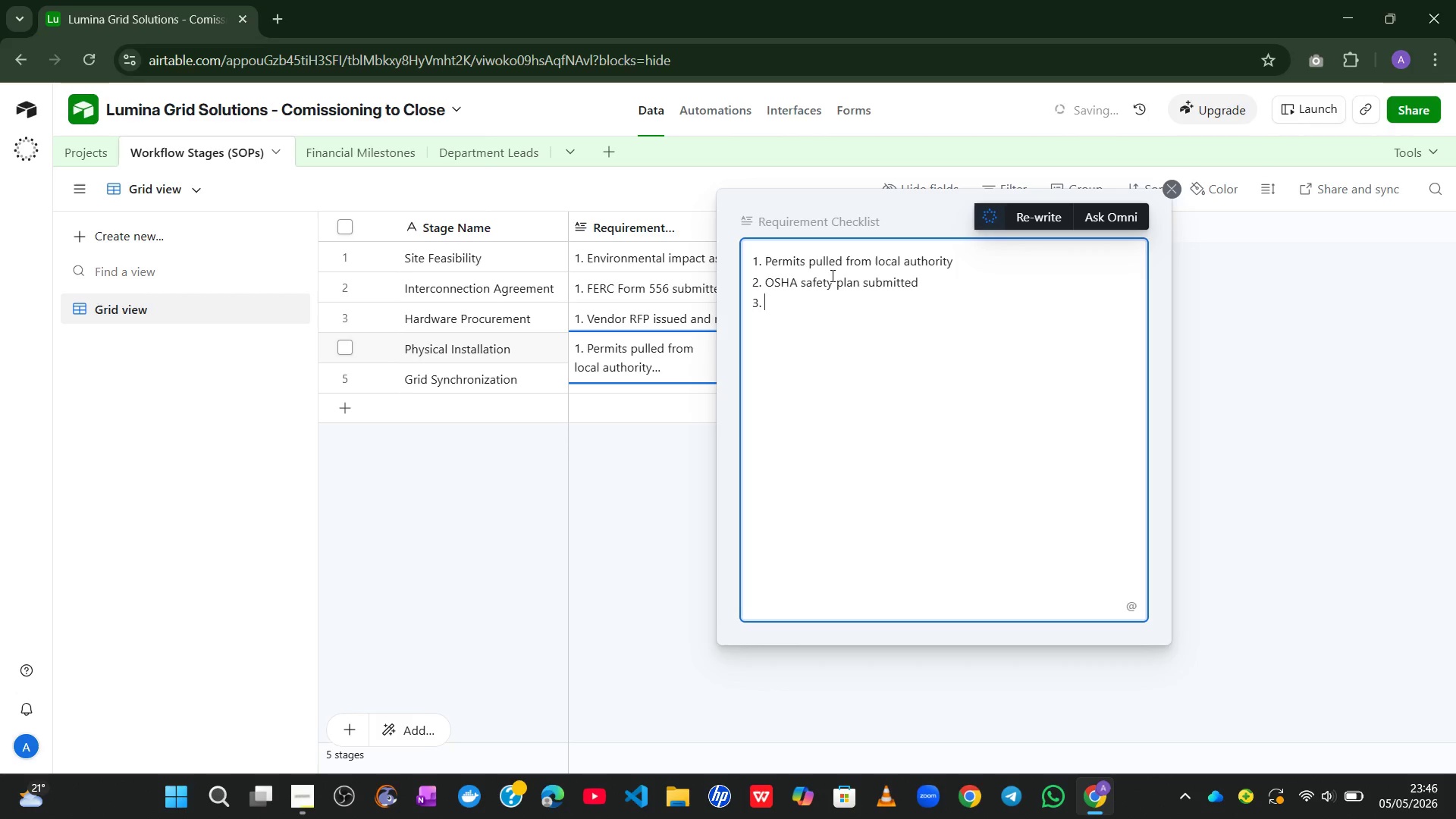 
type(FEMA site compliance revie)
 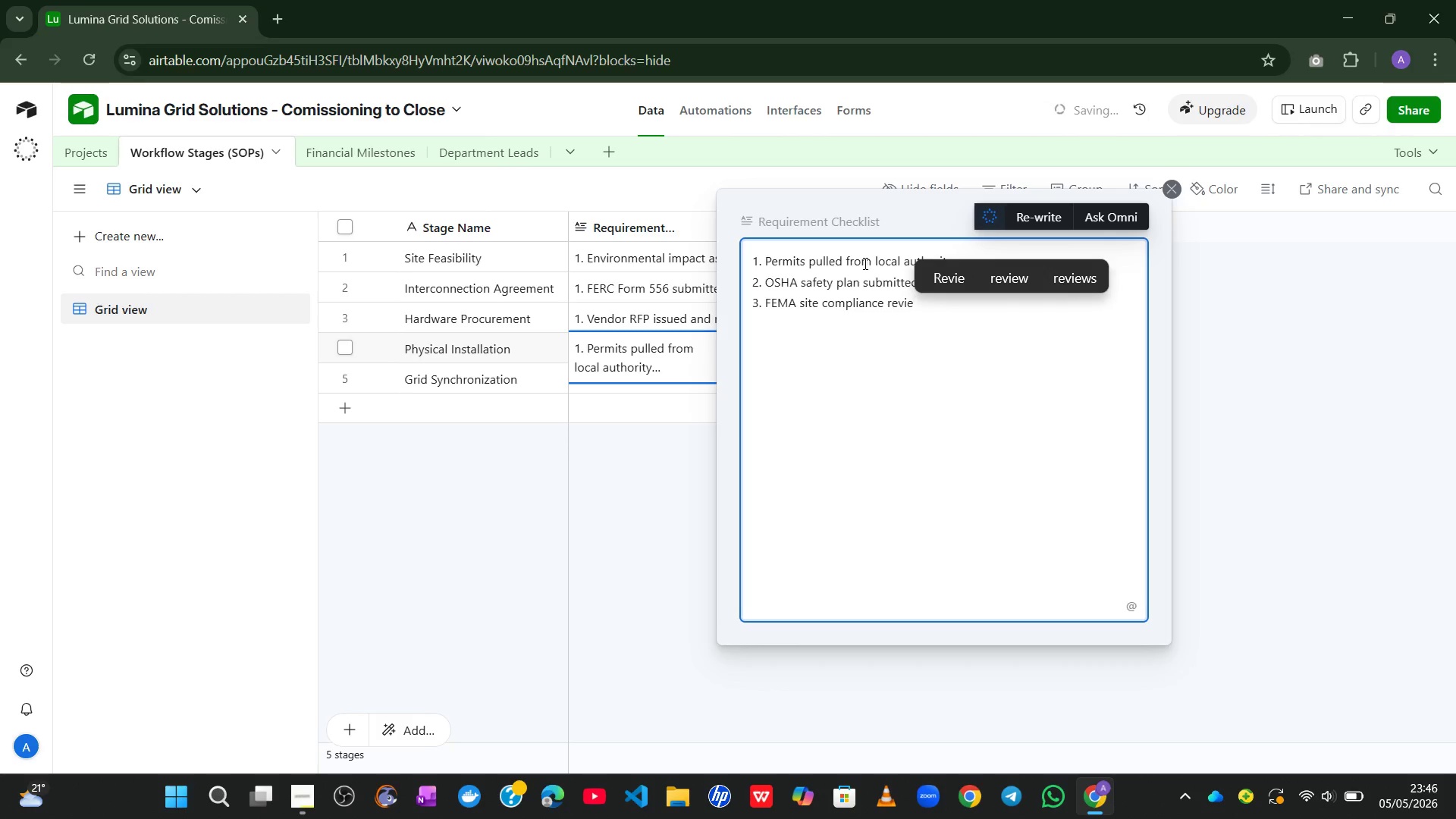 
type(wed)
 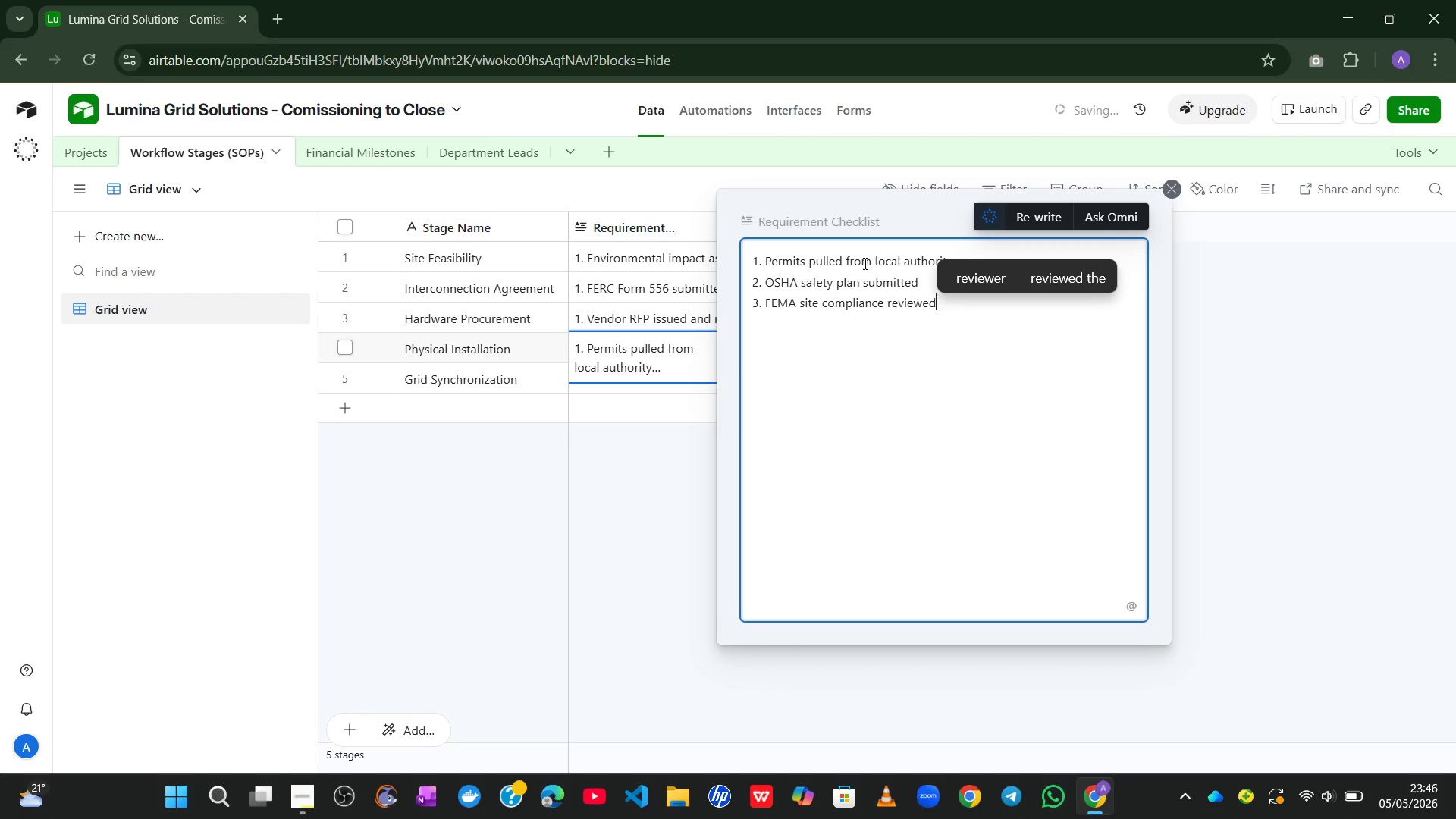 
key(Enter)
 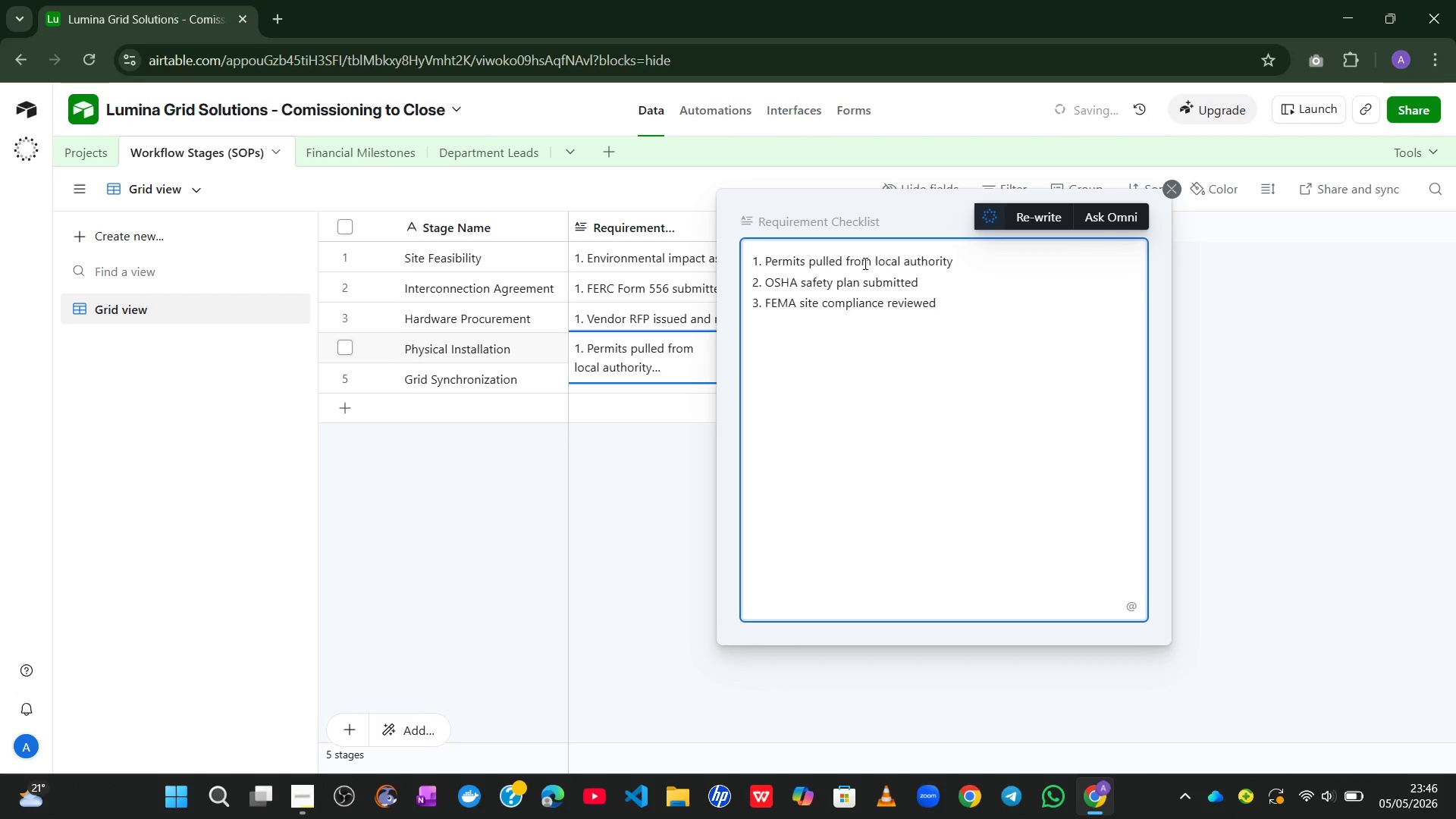 
key(4)
 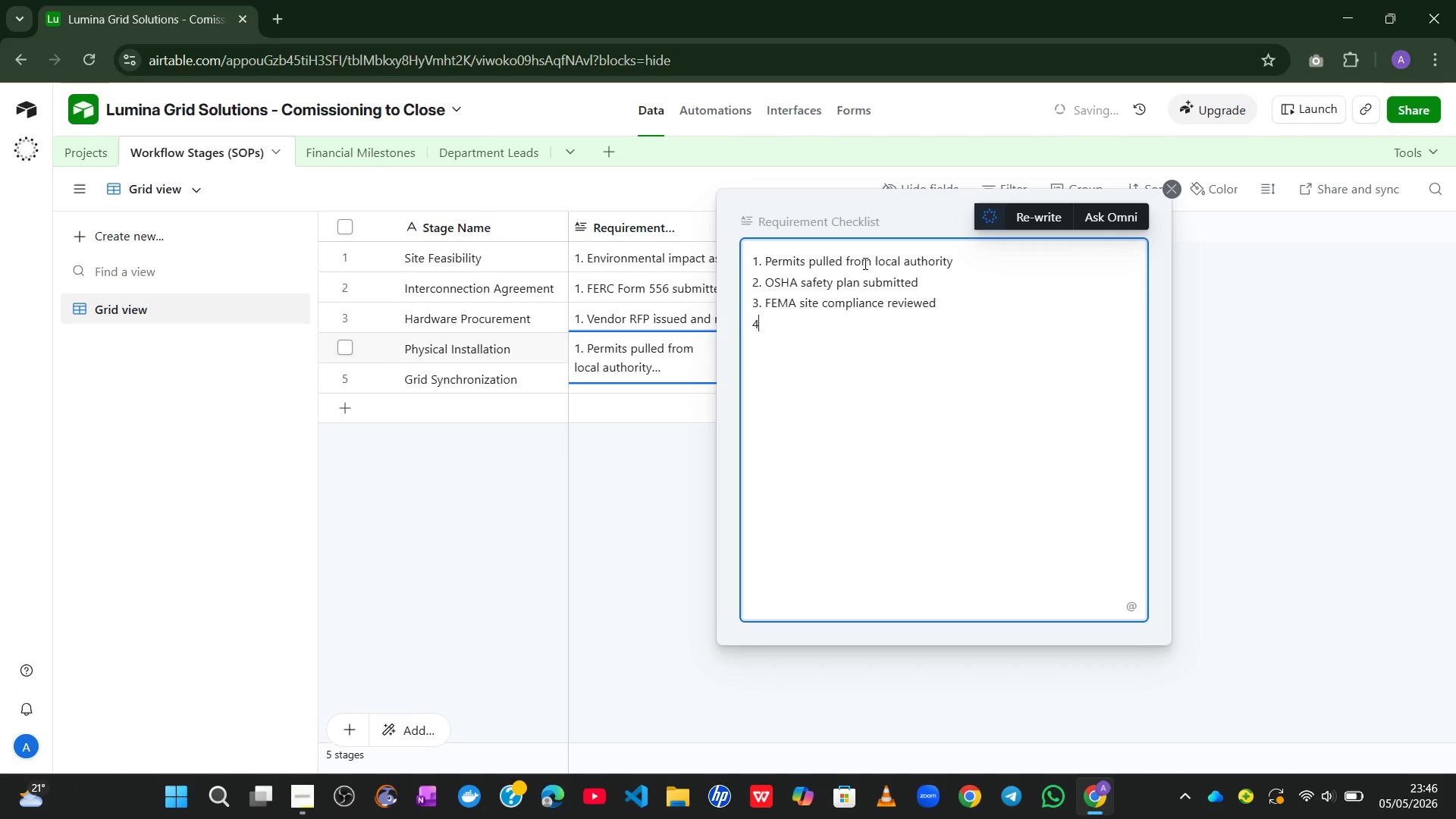 
key(Period)
 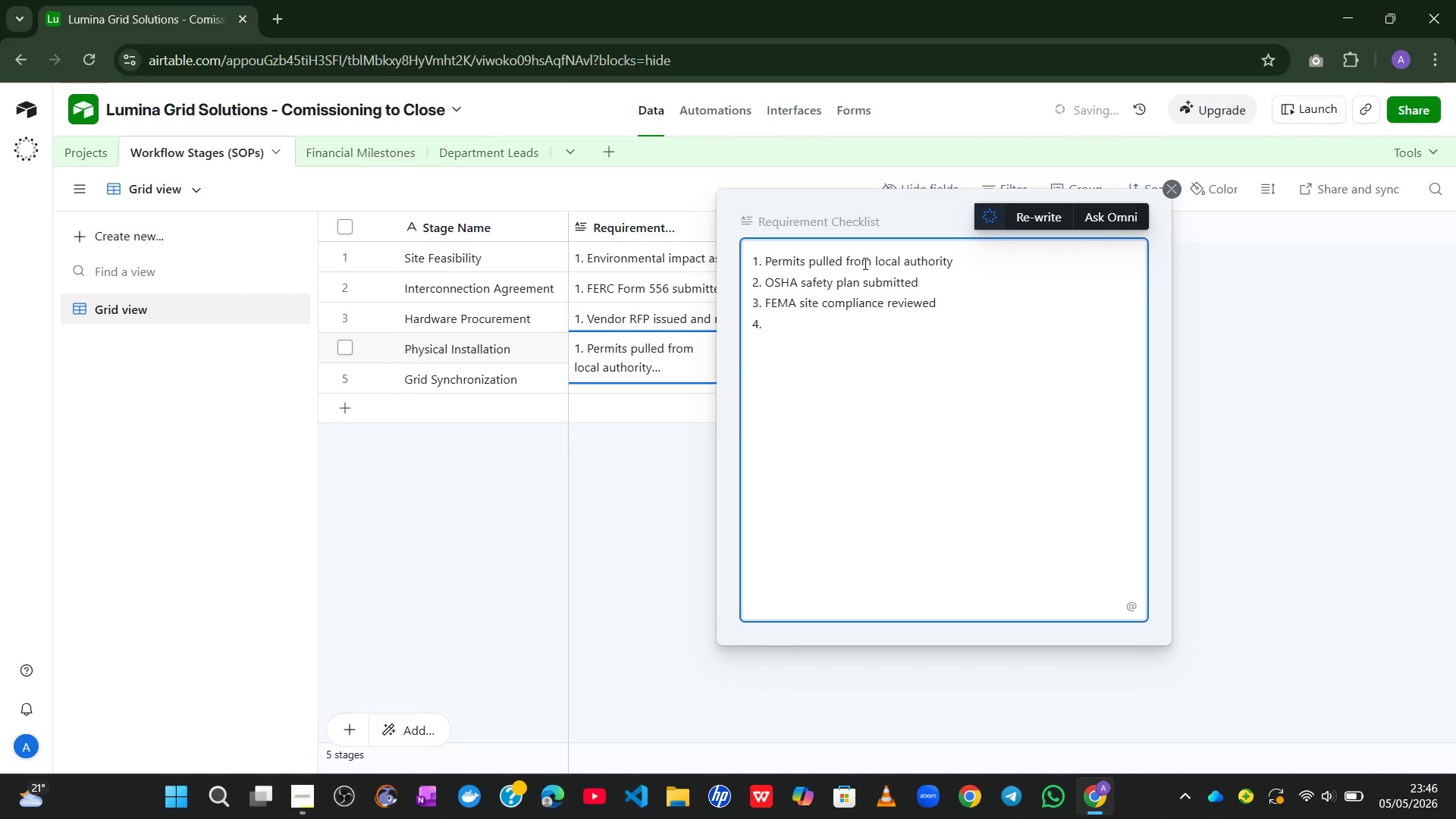 
wait(5.34)
 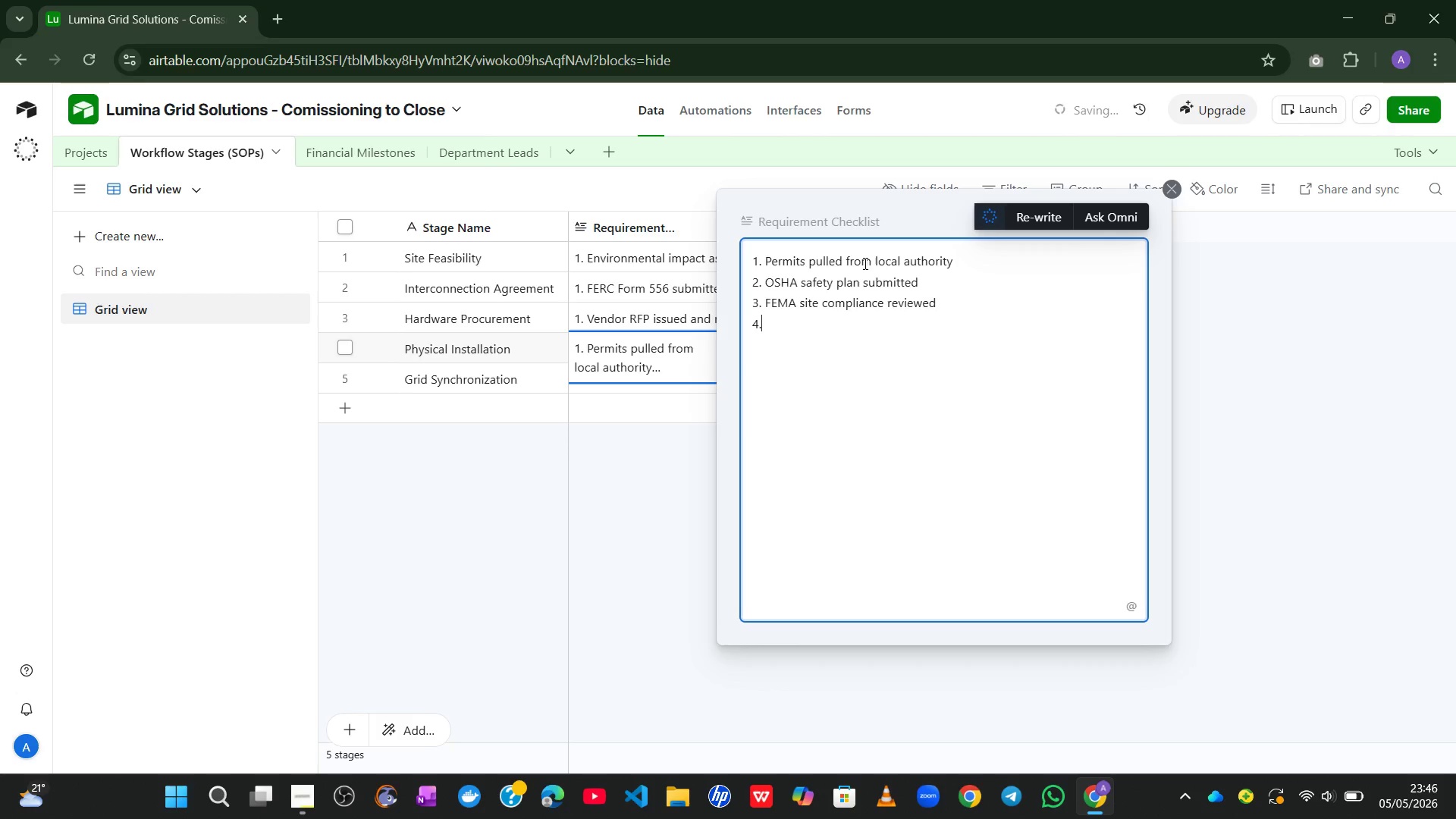 
type( Installation Conr)
key(Backspace)
type(tract)
 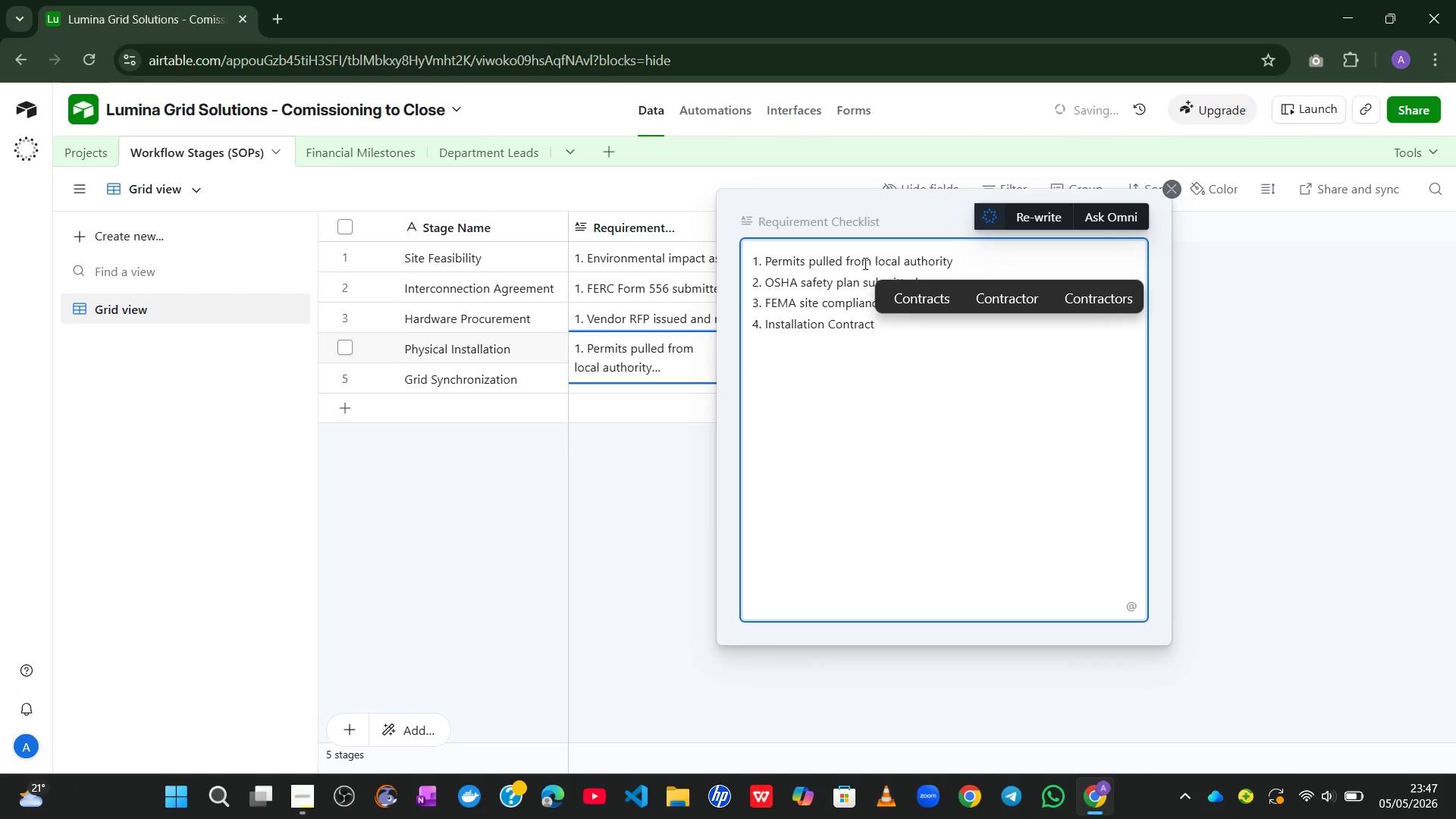 
left_click([1008, 306])
 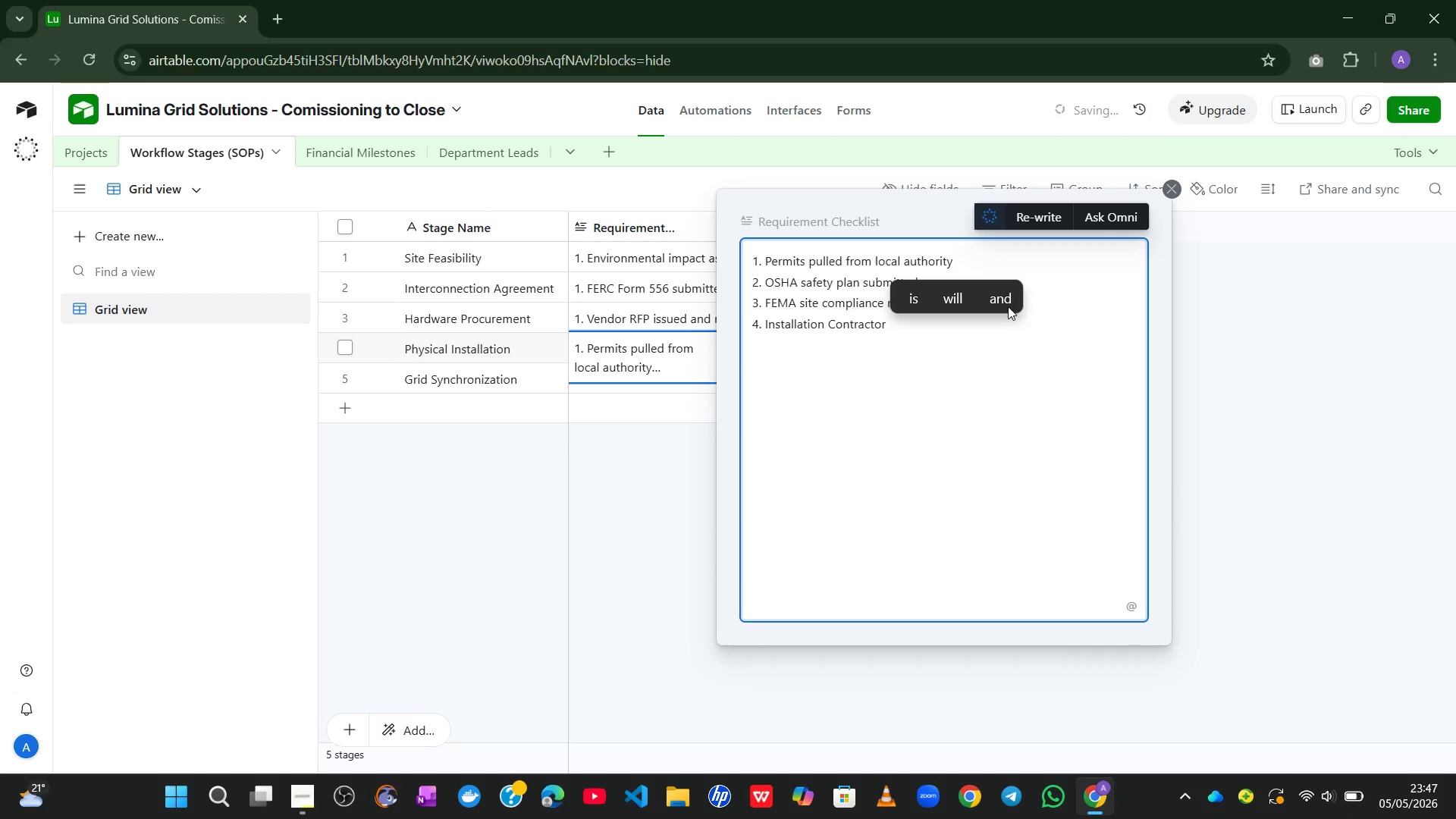 
type(mobilized)
 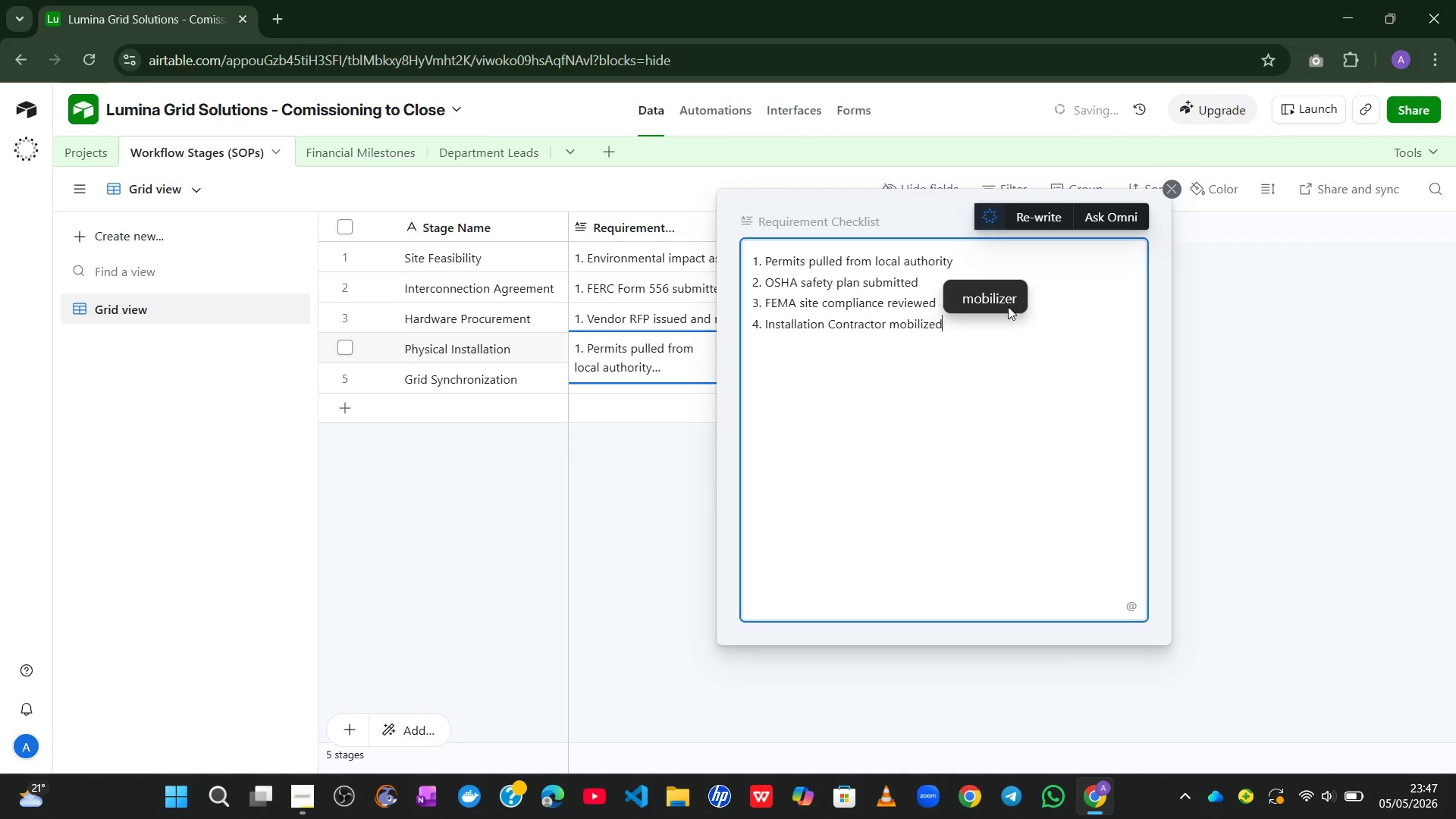 
key(Enter)
 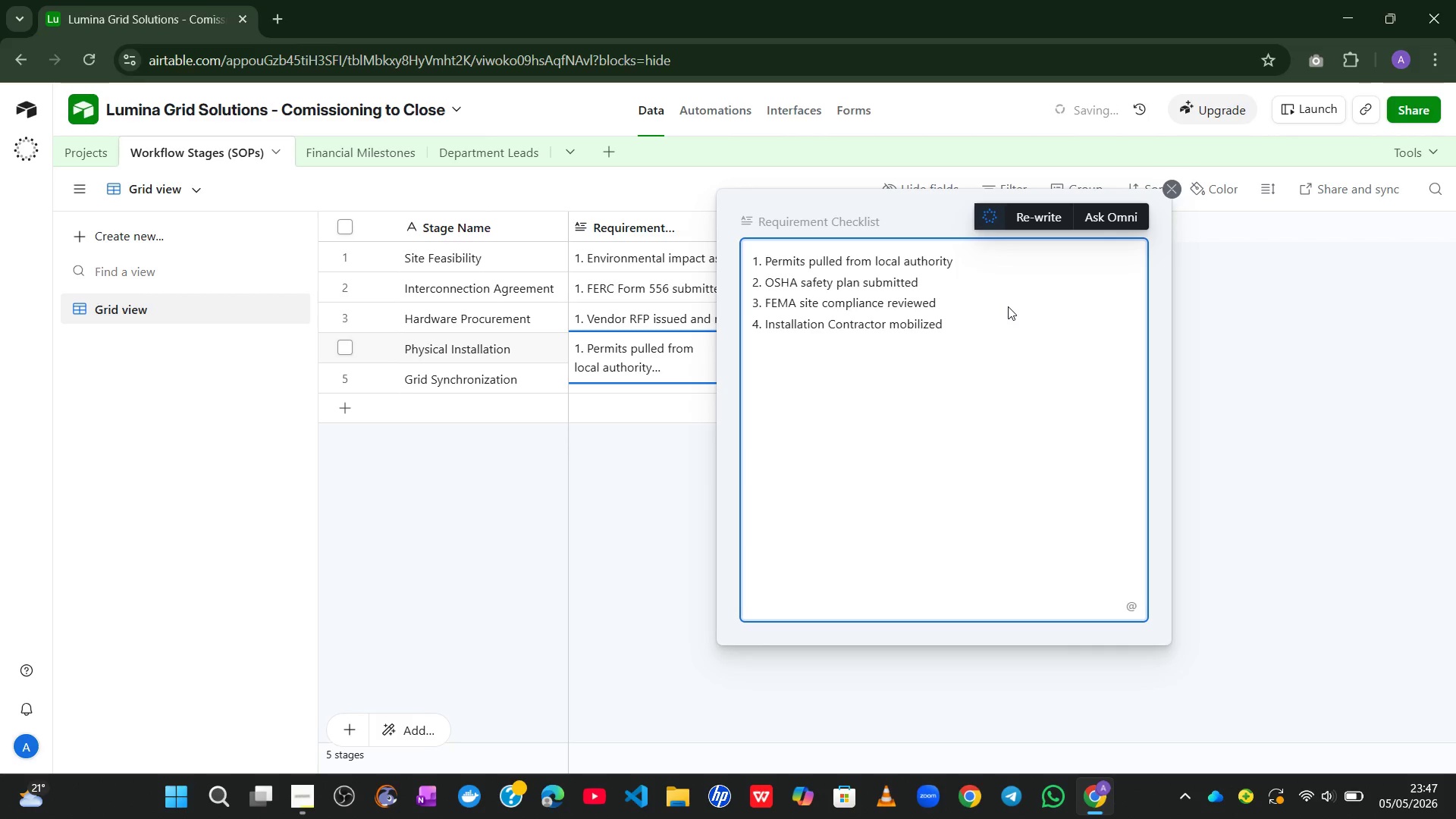 
key(5)
 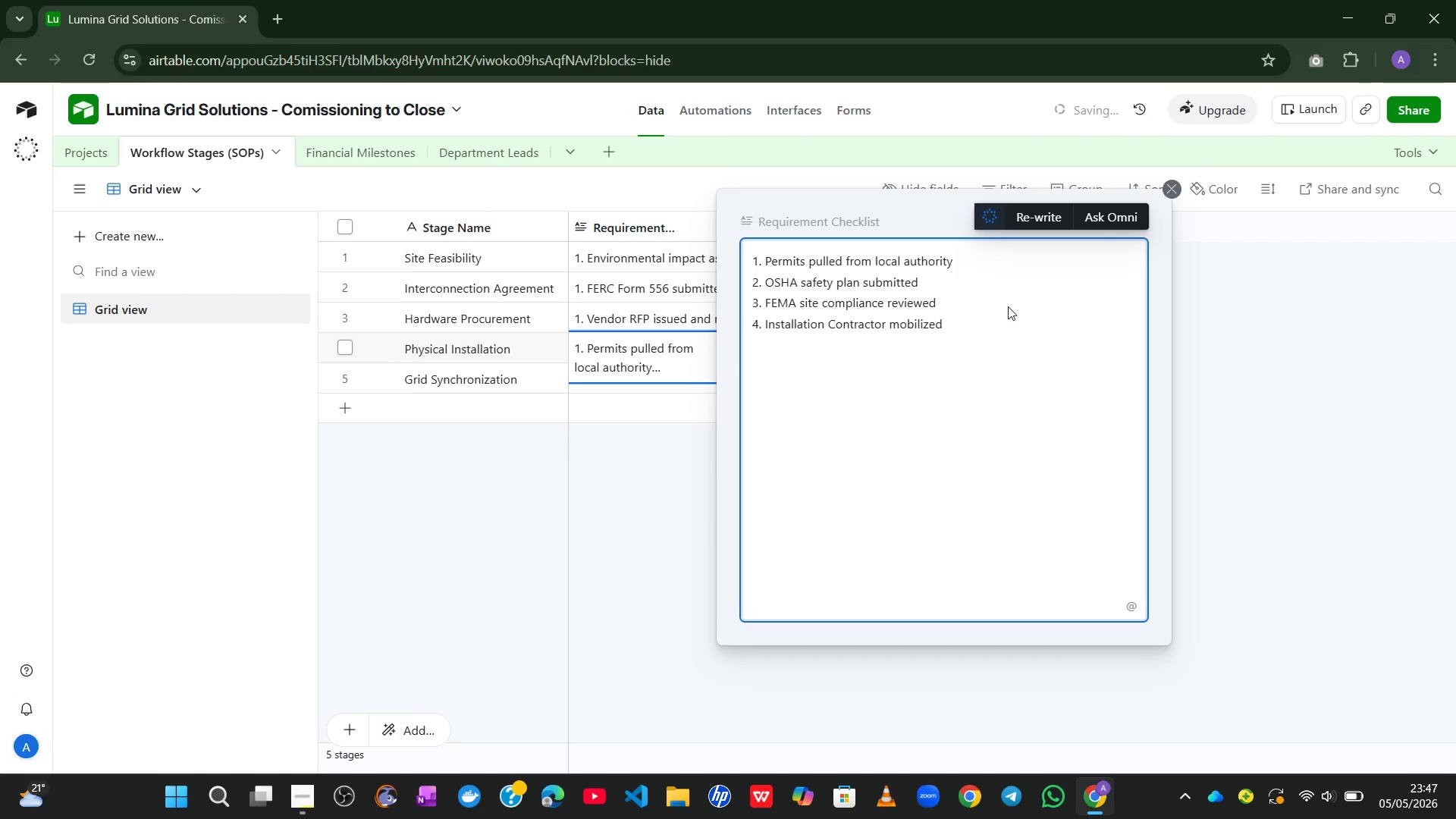 
key(Period)
 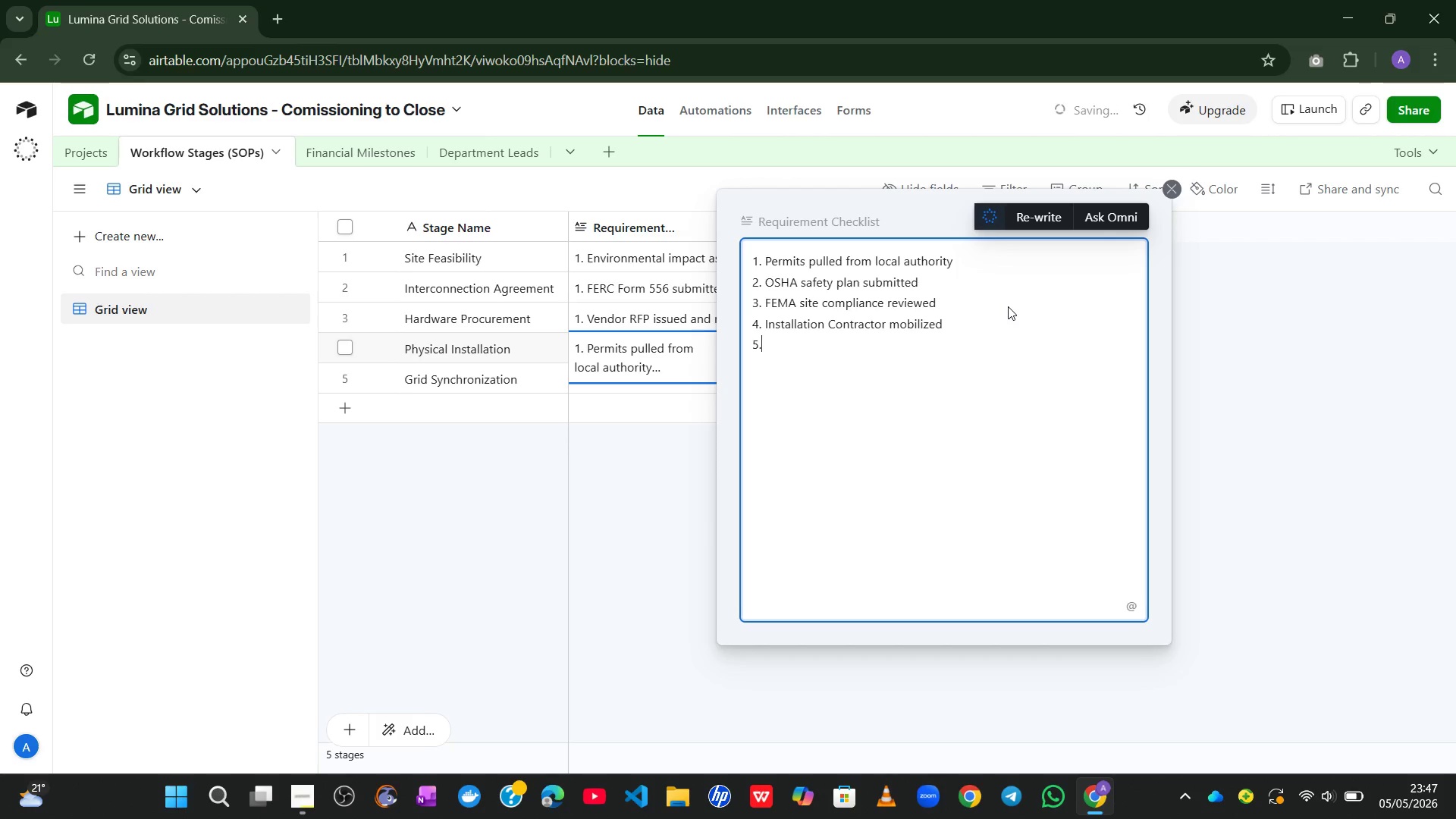 
key(Space)
 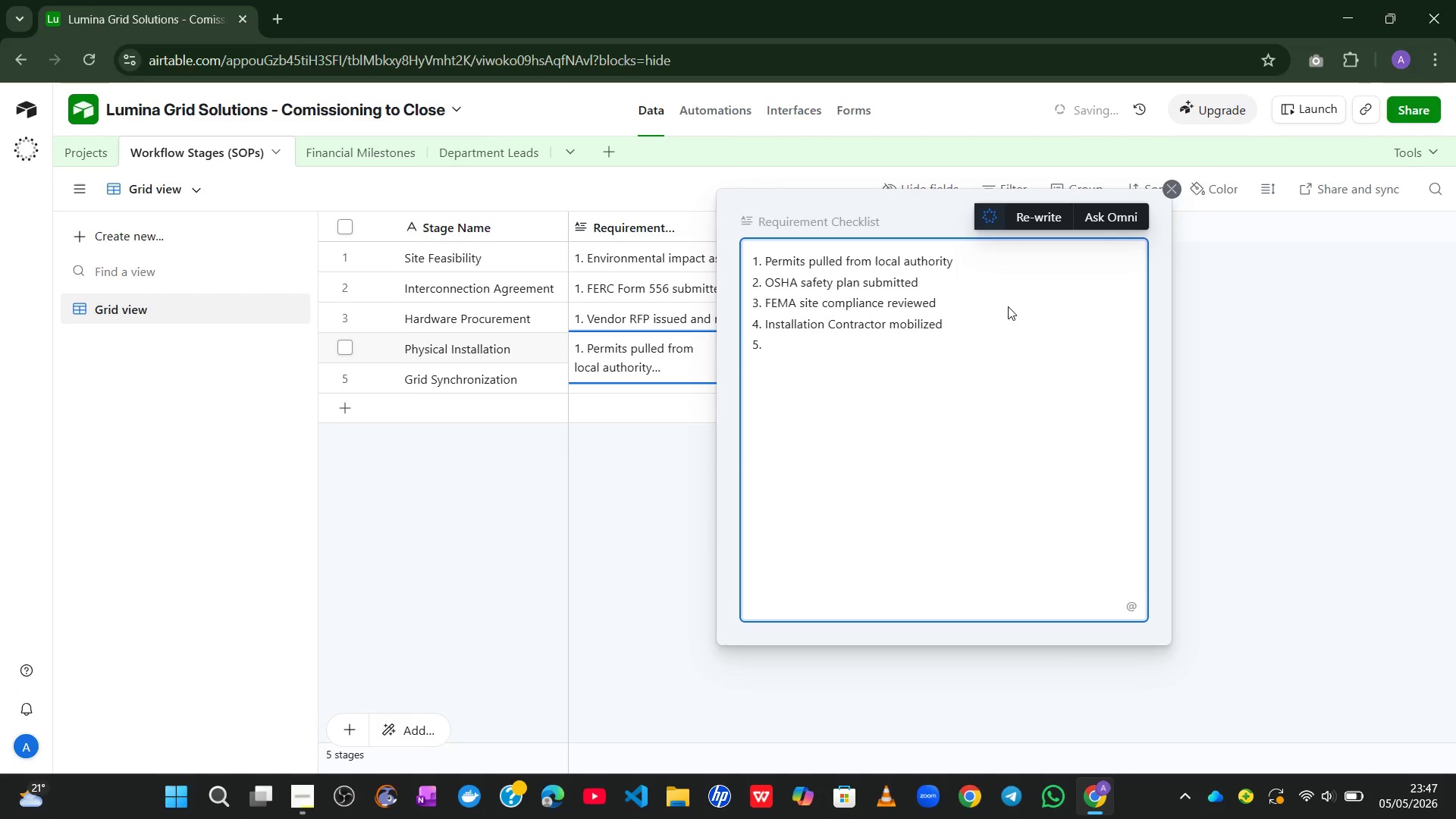 
type(Progress )
 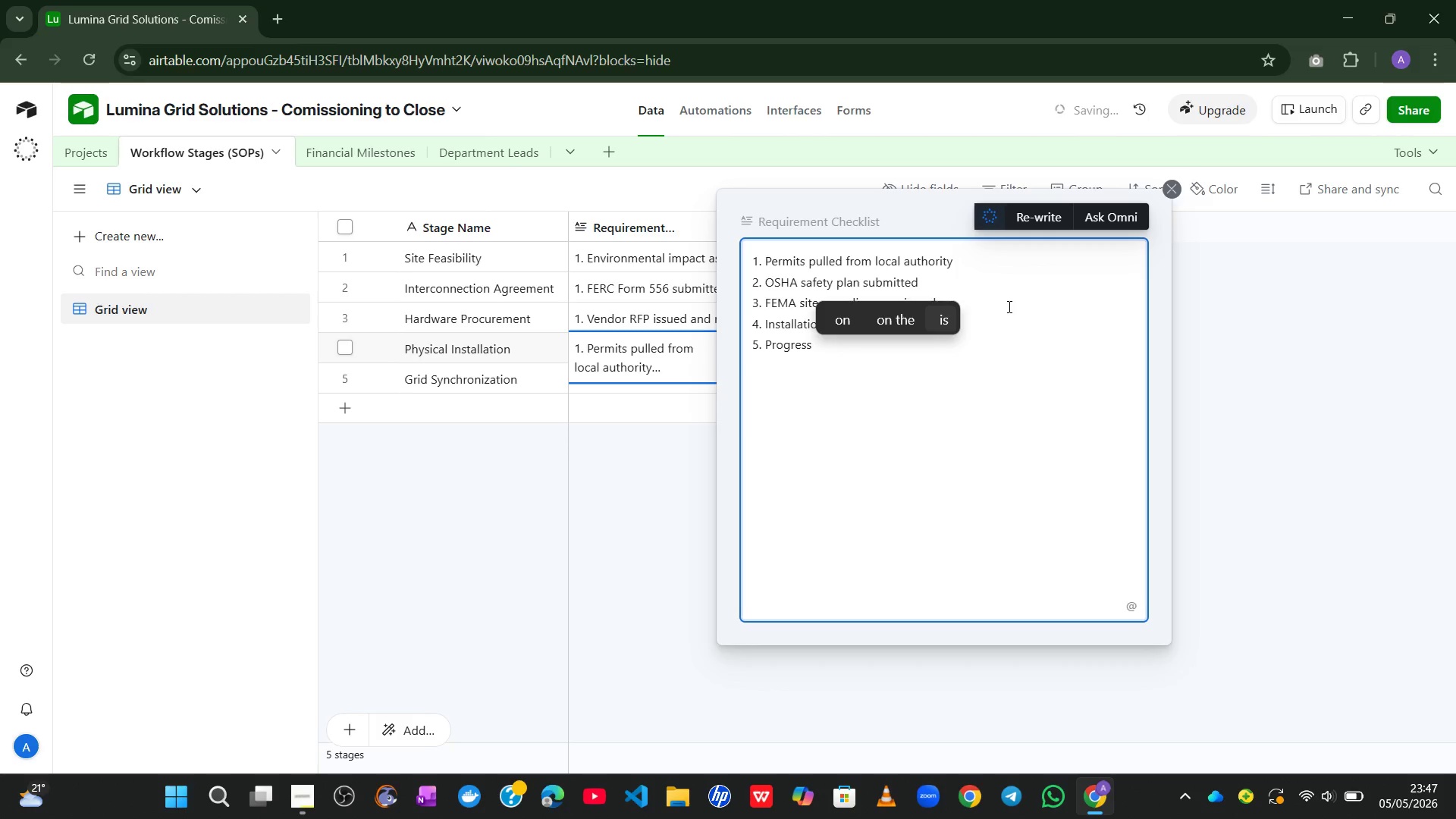 
type(inspection milestone scheduled)
 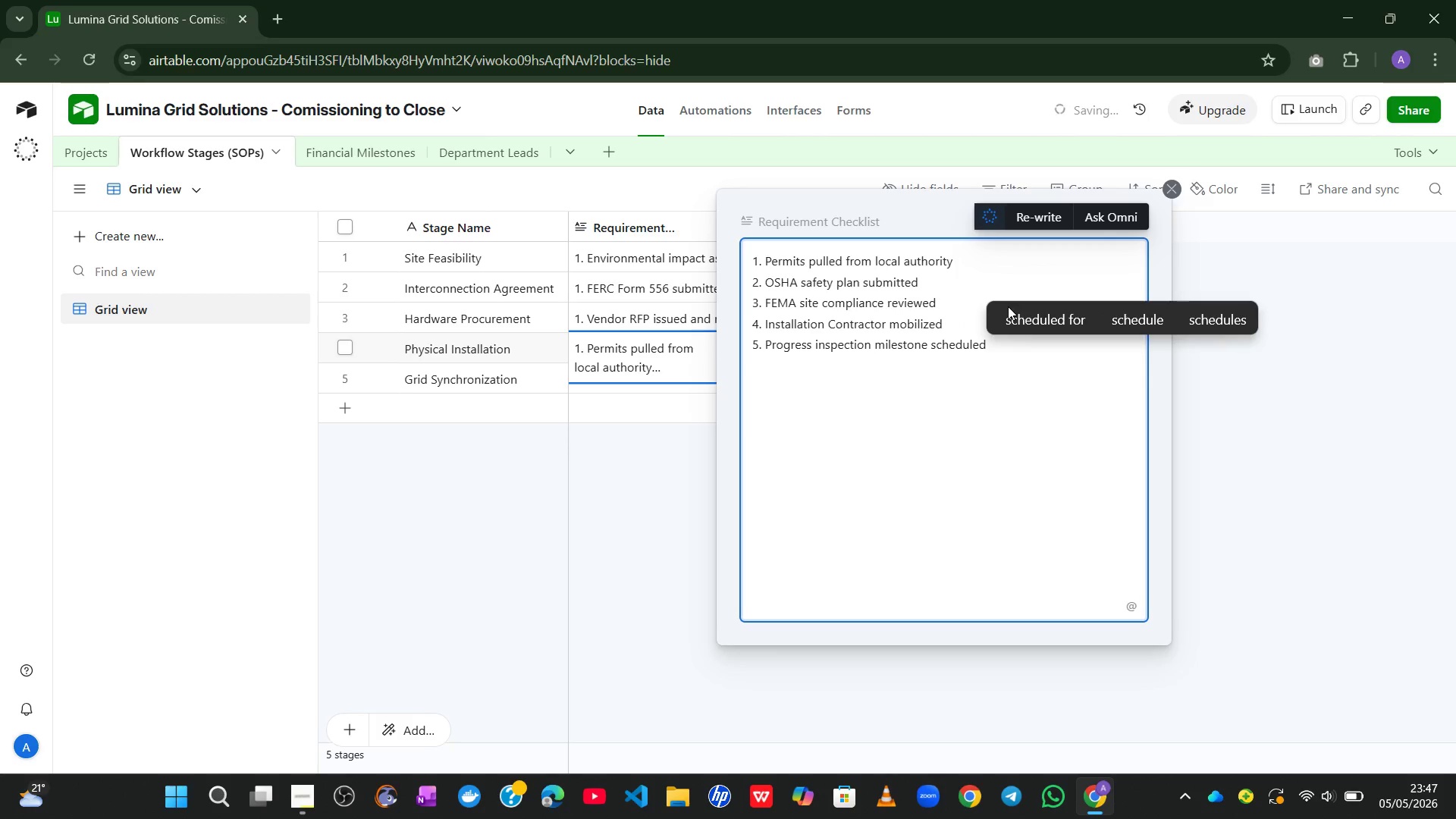 
left_click([1279, 503])
 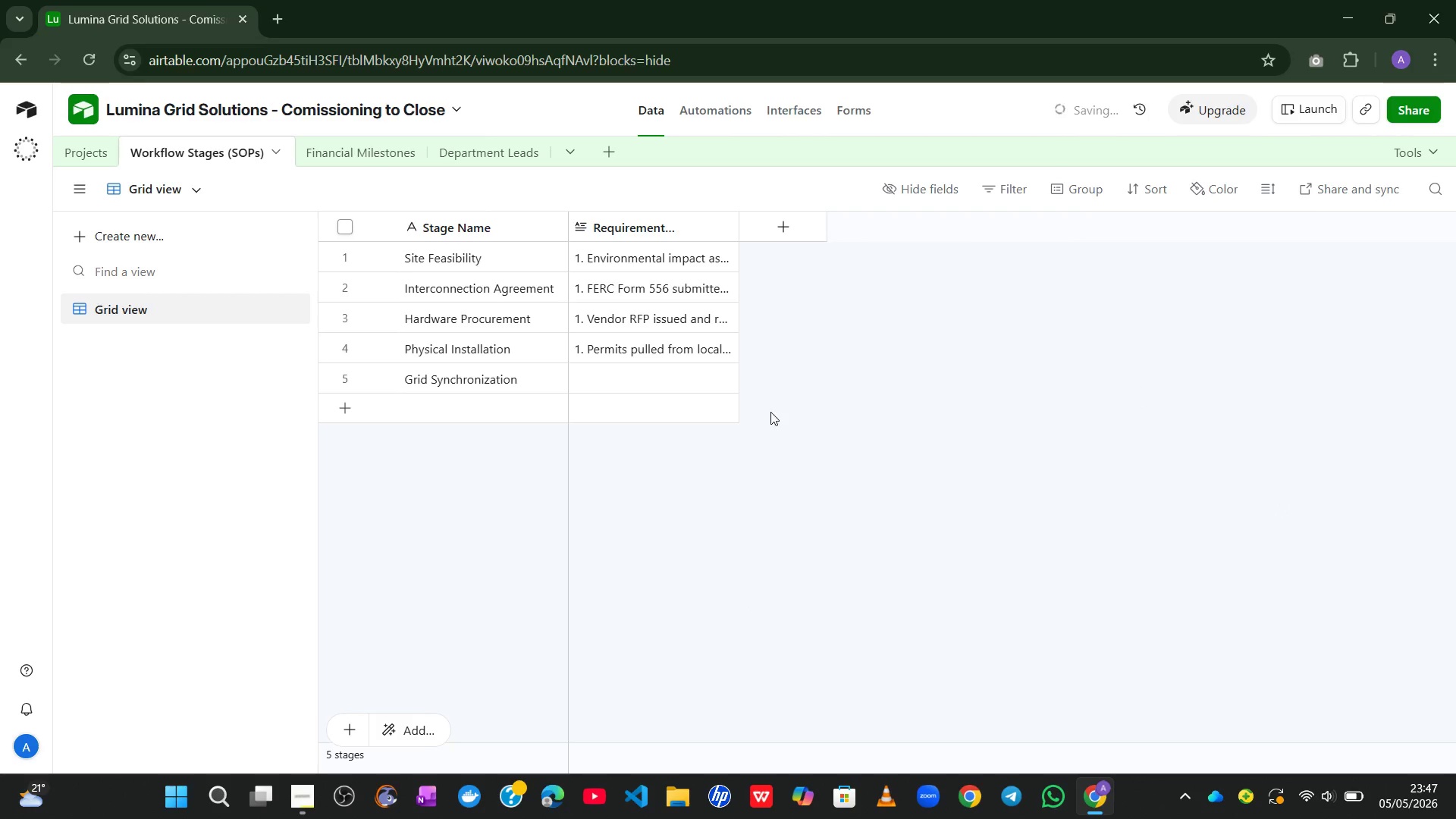 
left_click([648, 355])
 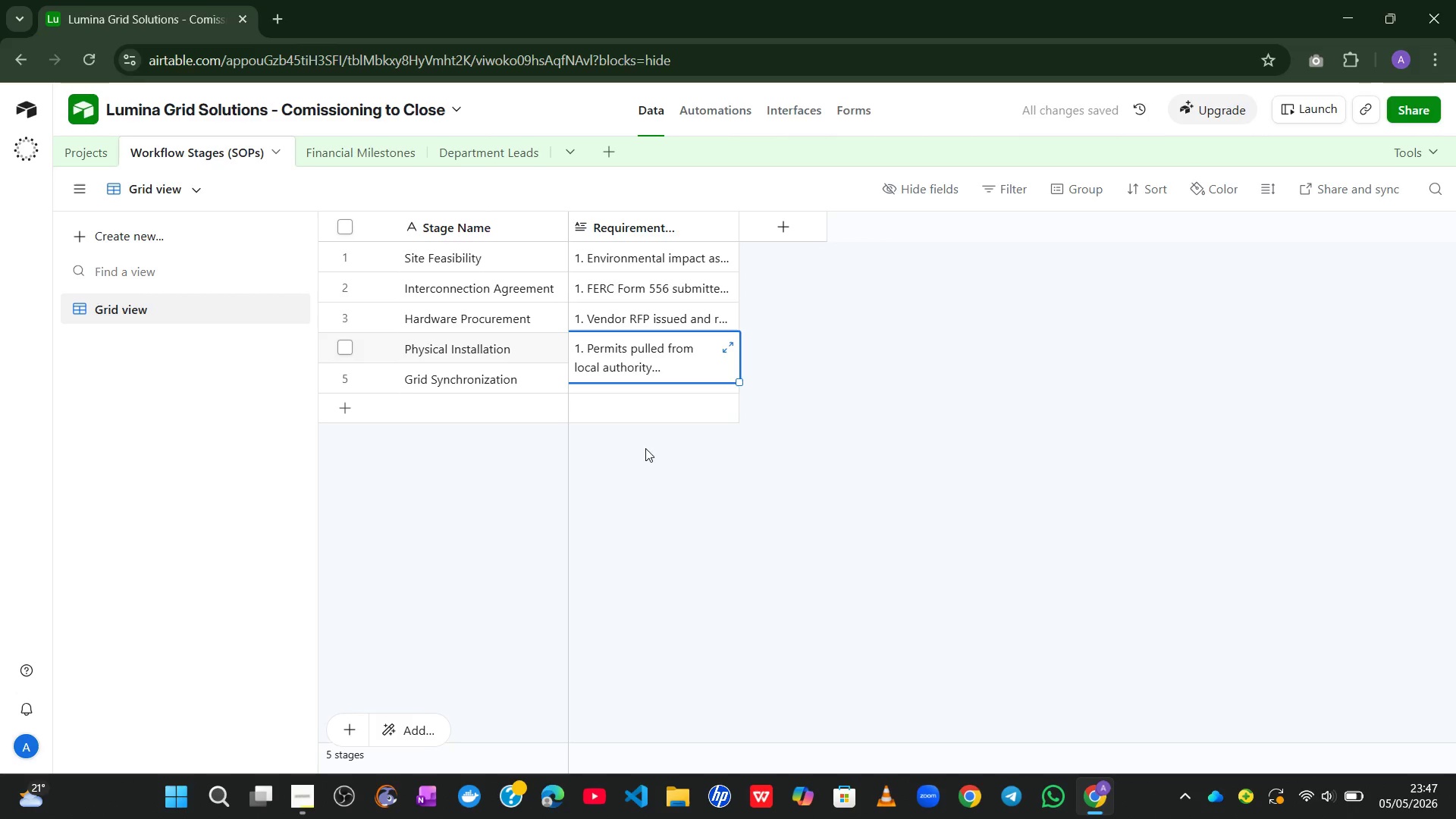 
left_click([682, 582])
 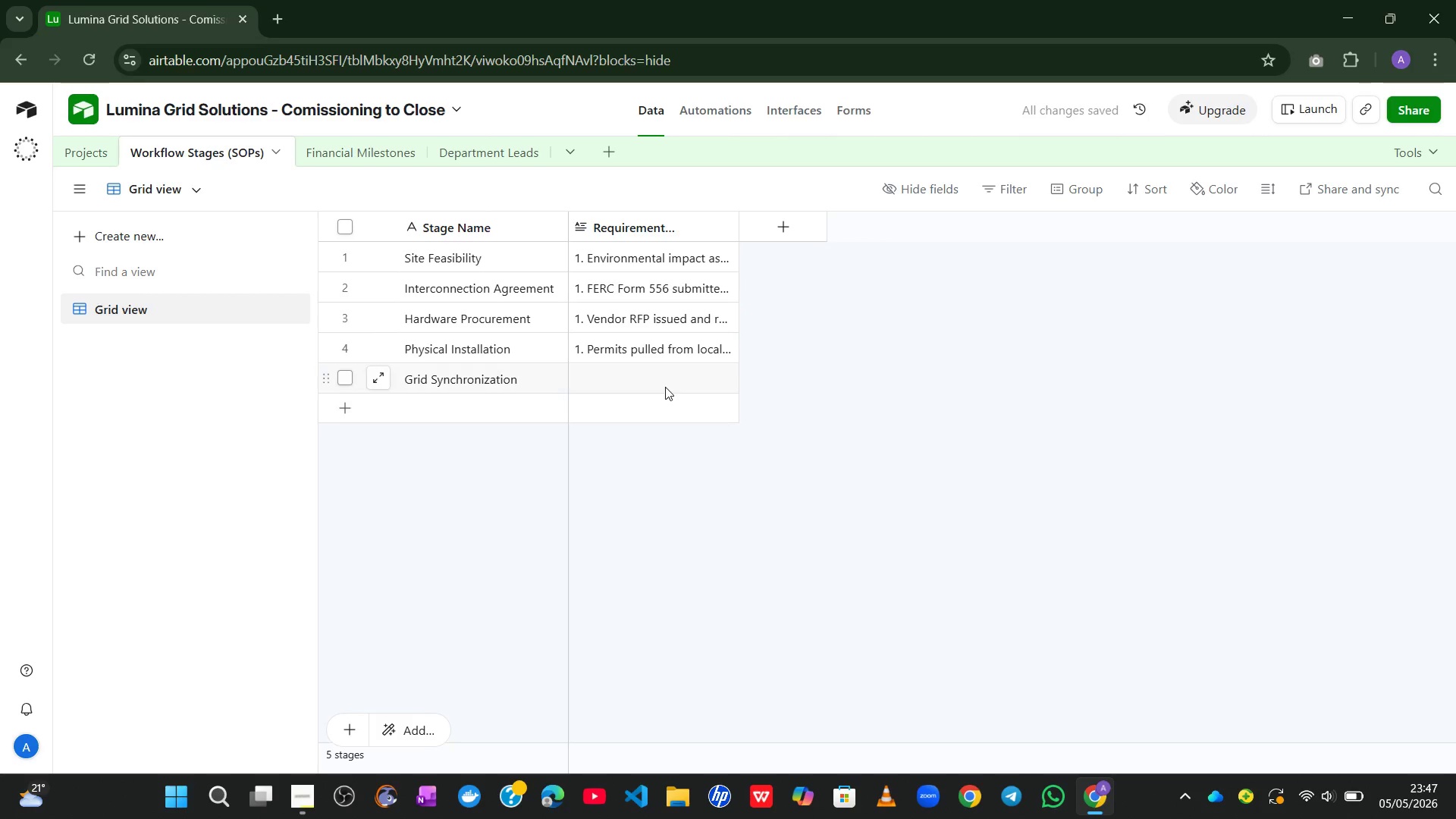 
left_click([664, 384])
 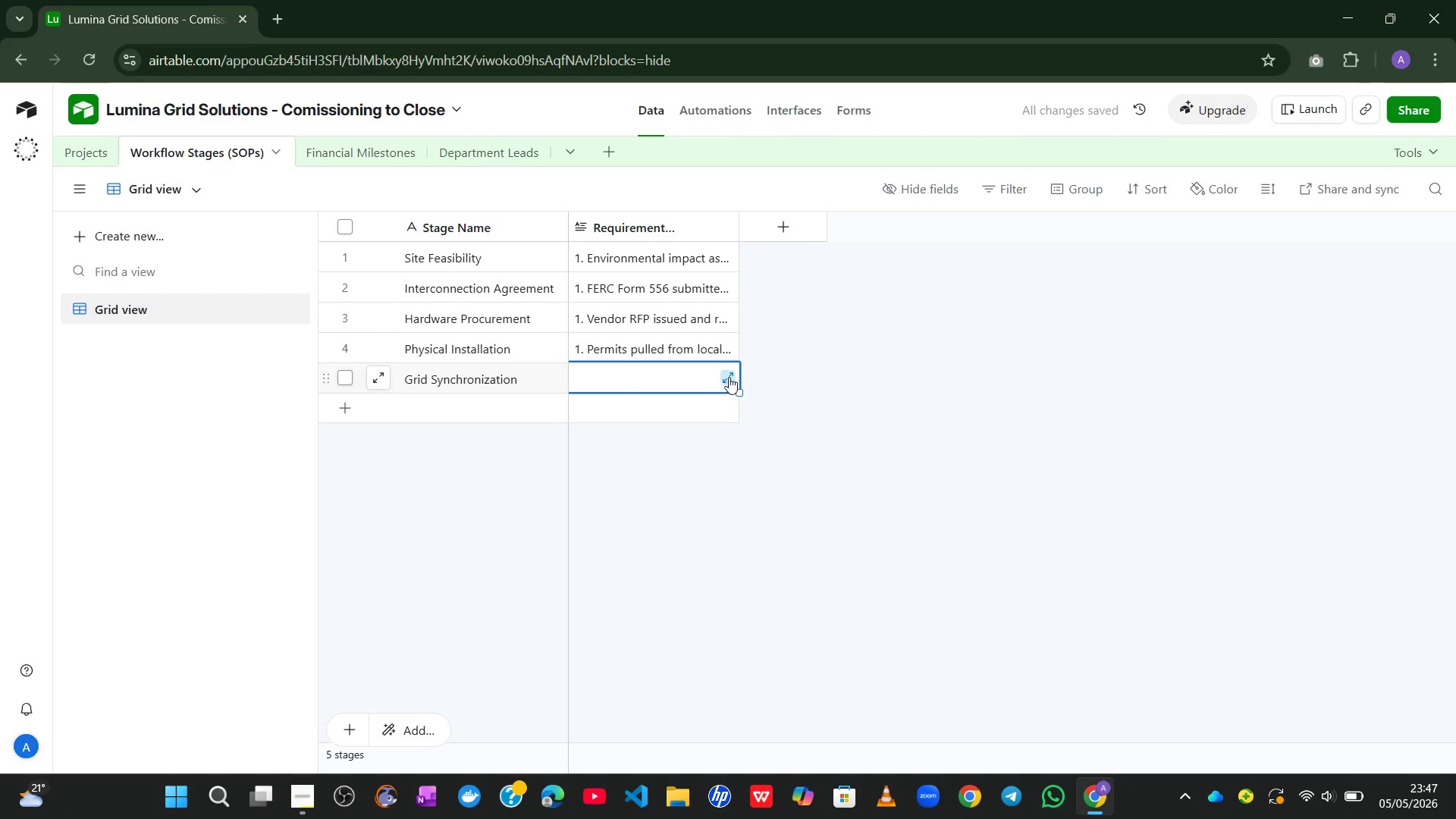 
left_click([729, 375])
 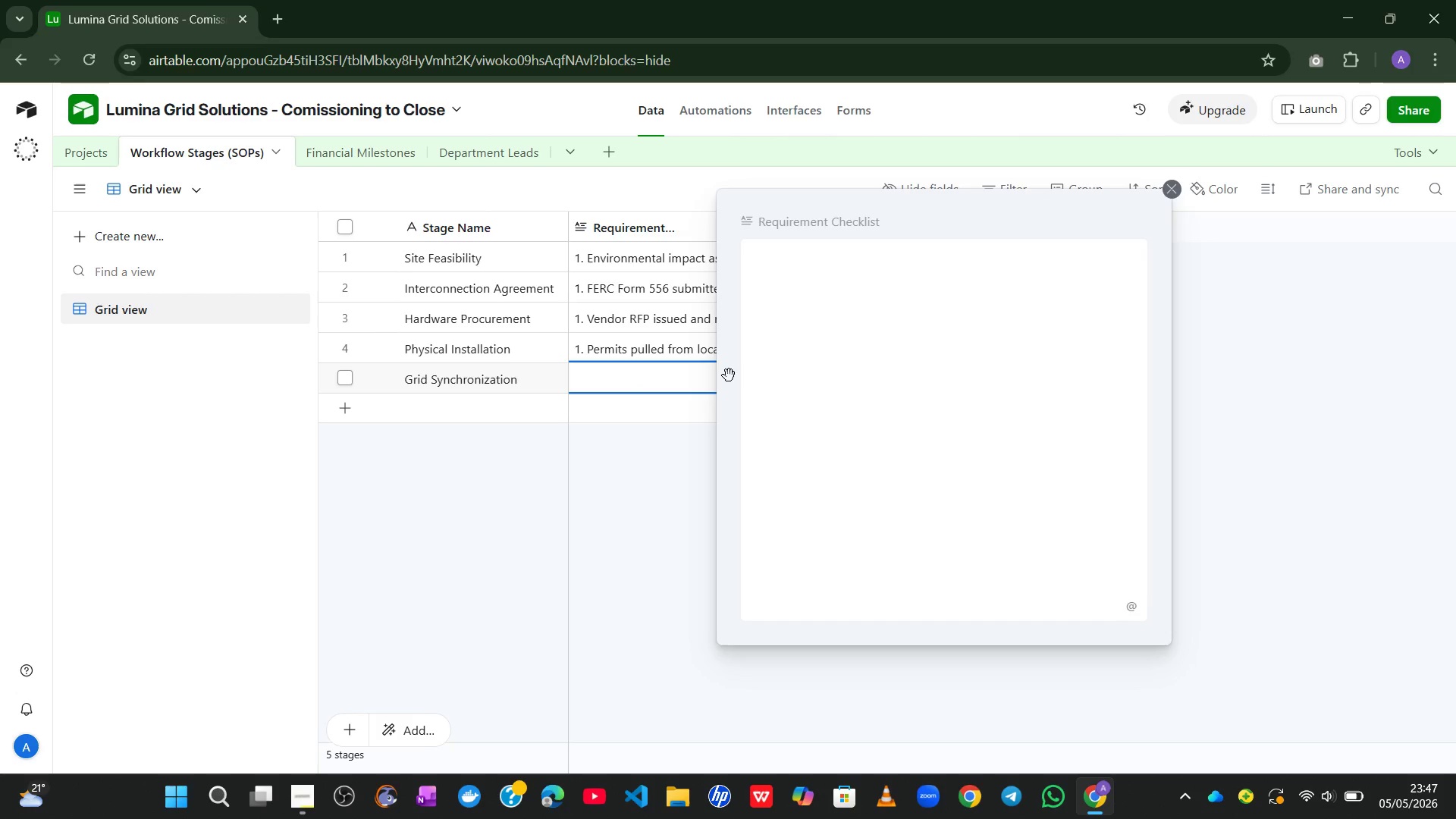 
left_click([1025, 322])
 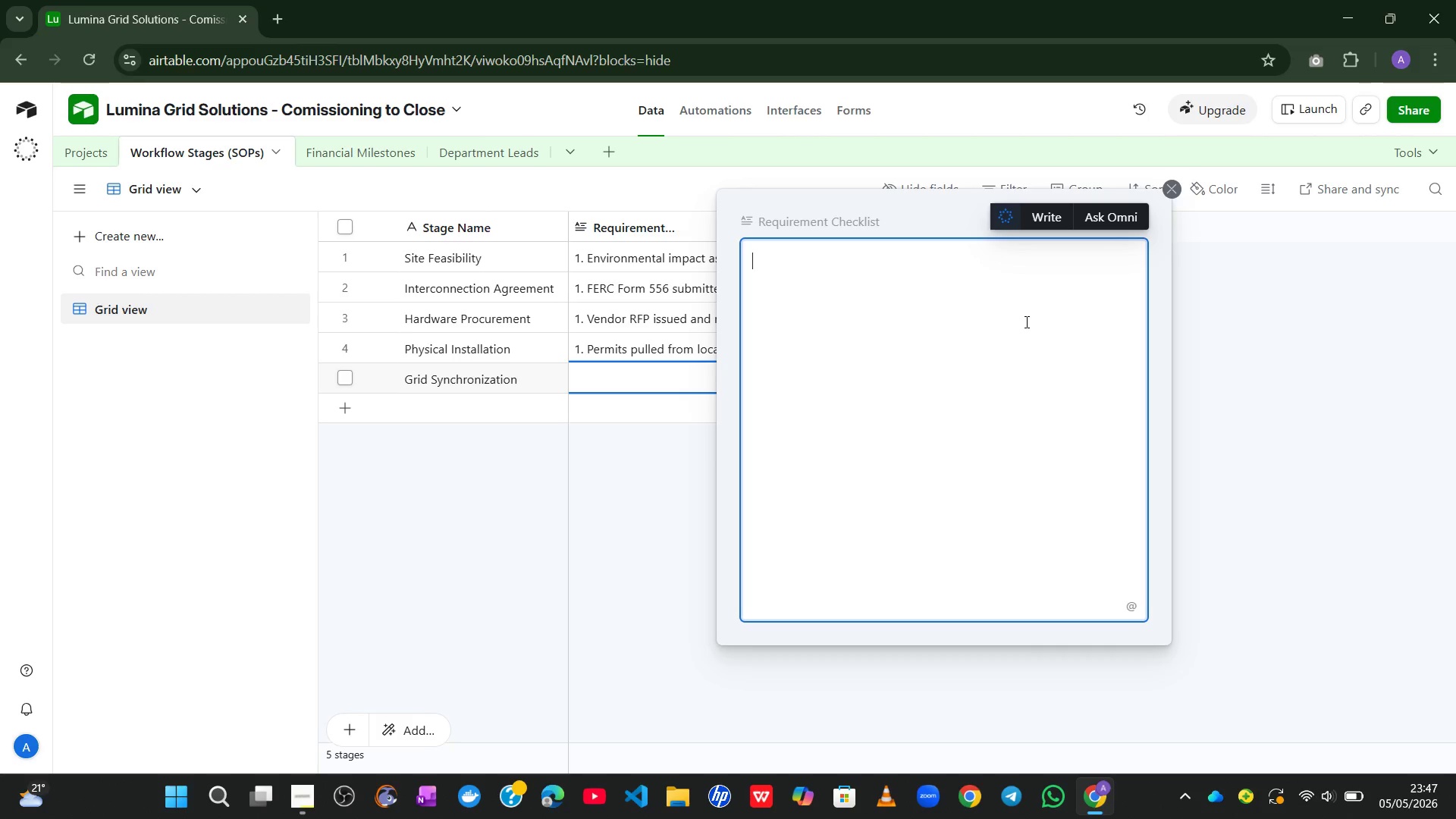 
wait(7.28)
 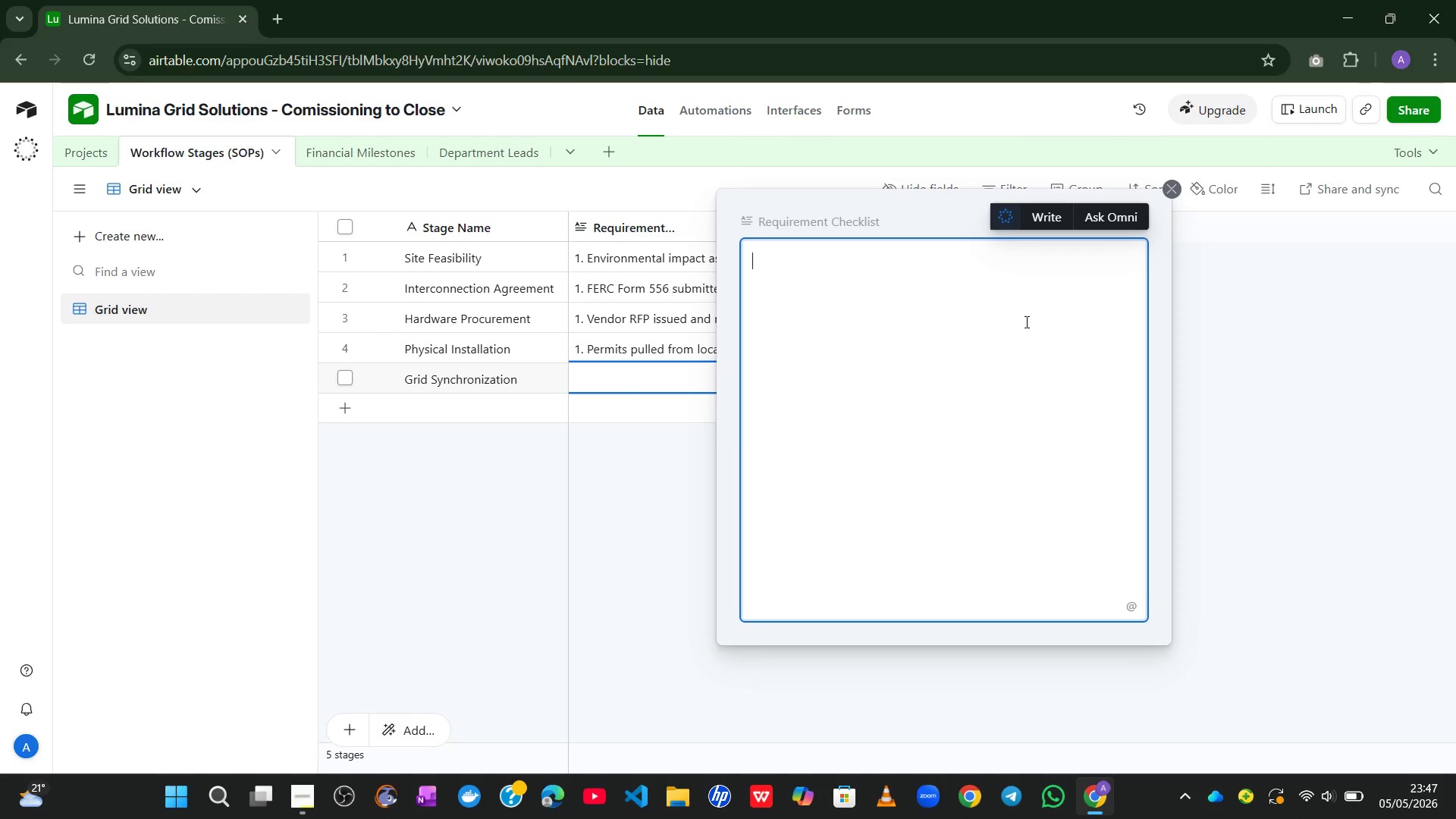 
type(1. Utility witness e)
key(Backspace)
type(test schedule)
 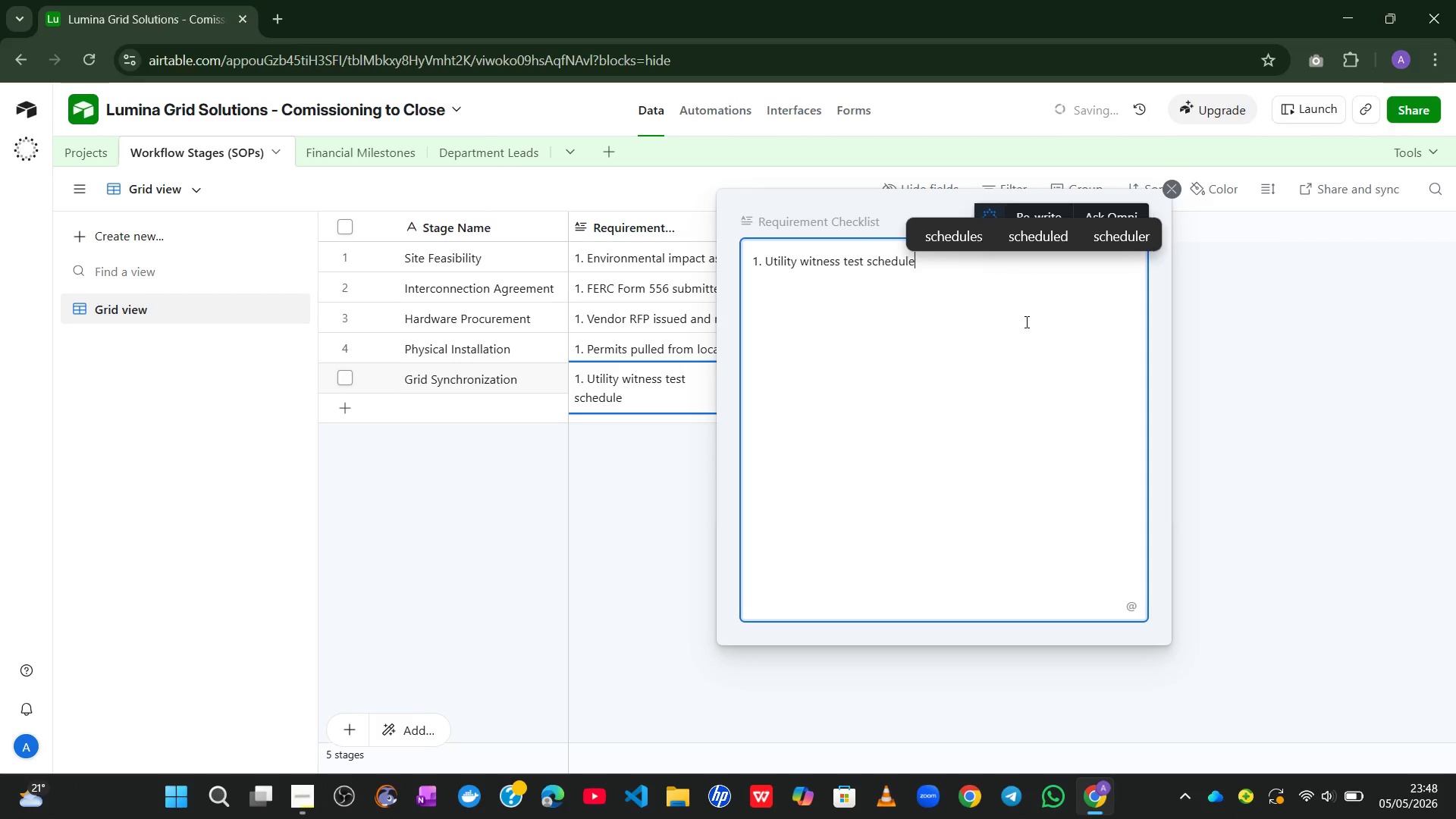 
key(Enter)
 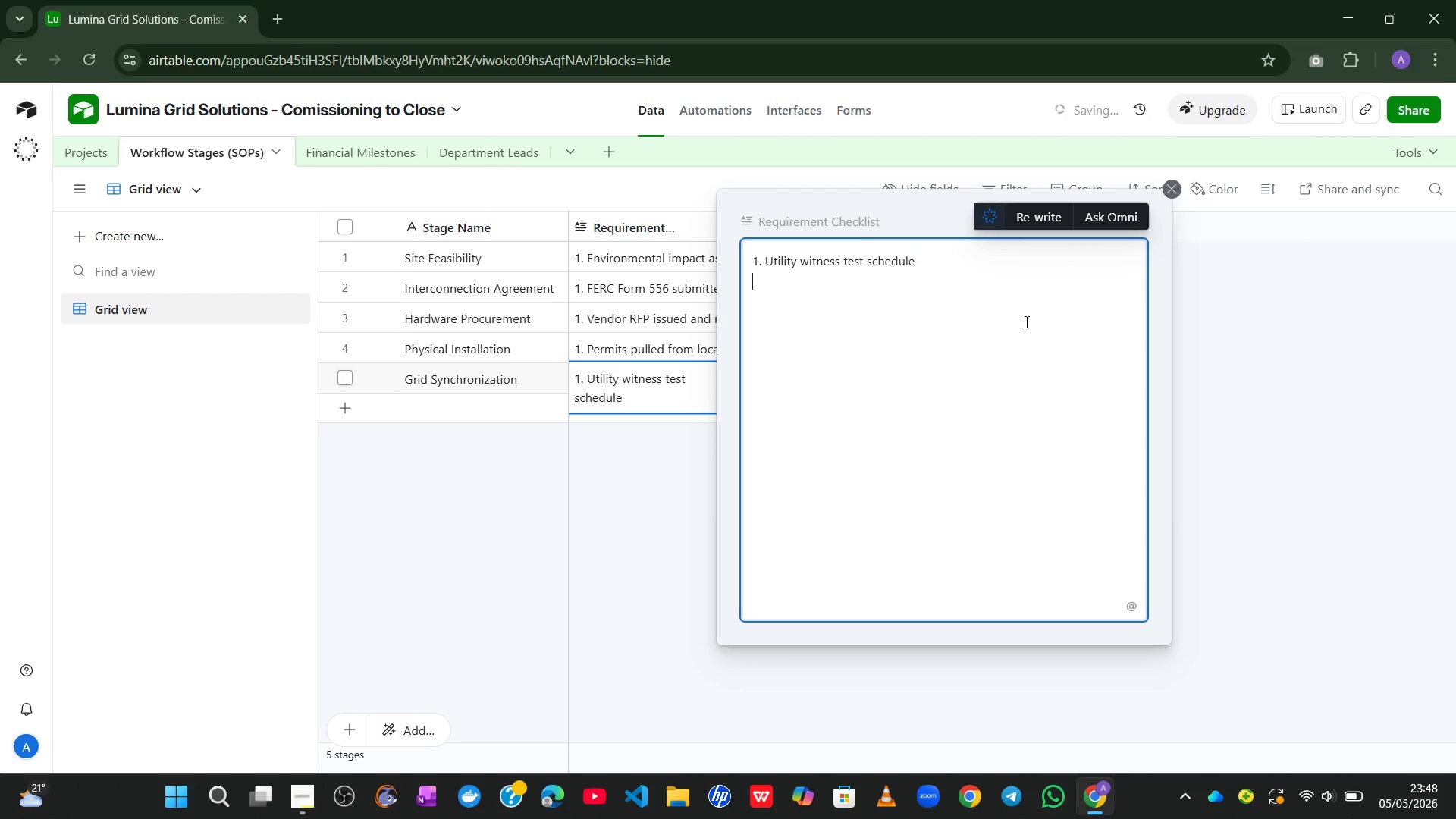 
type(2. SCADA syts)
 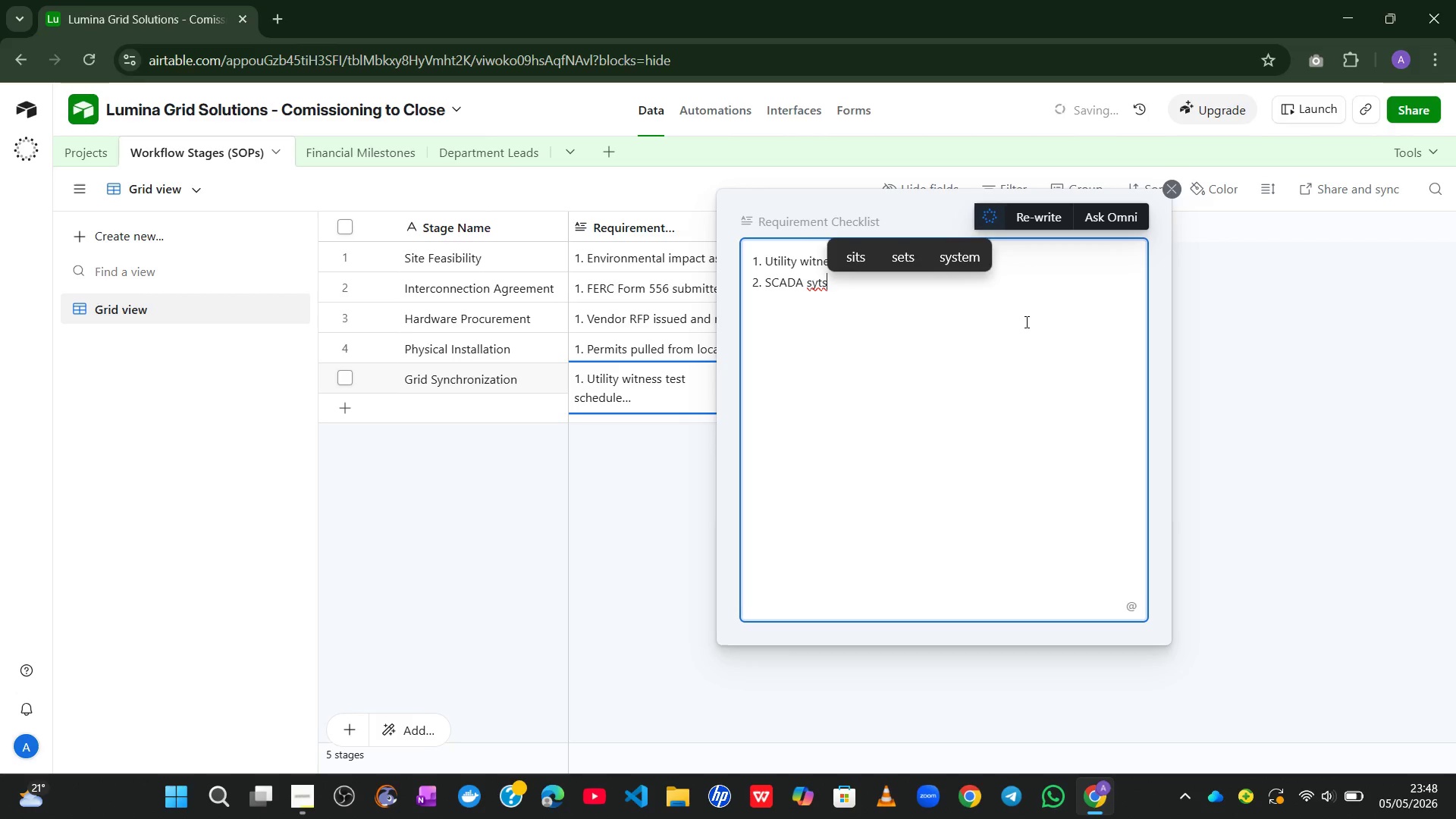 
wait(8.61)
 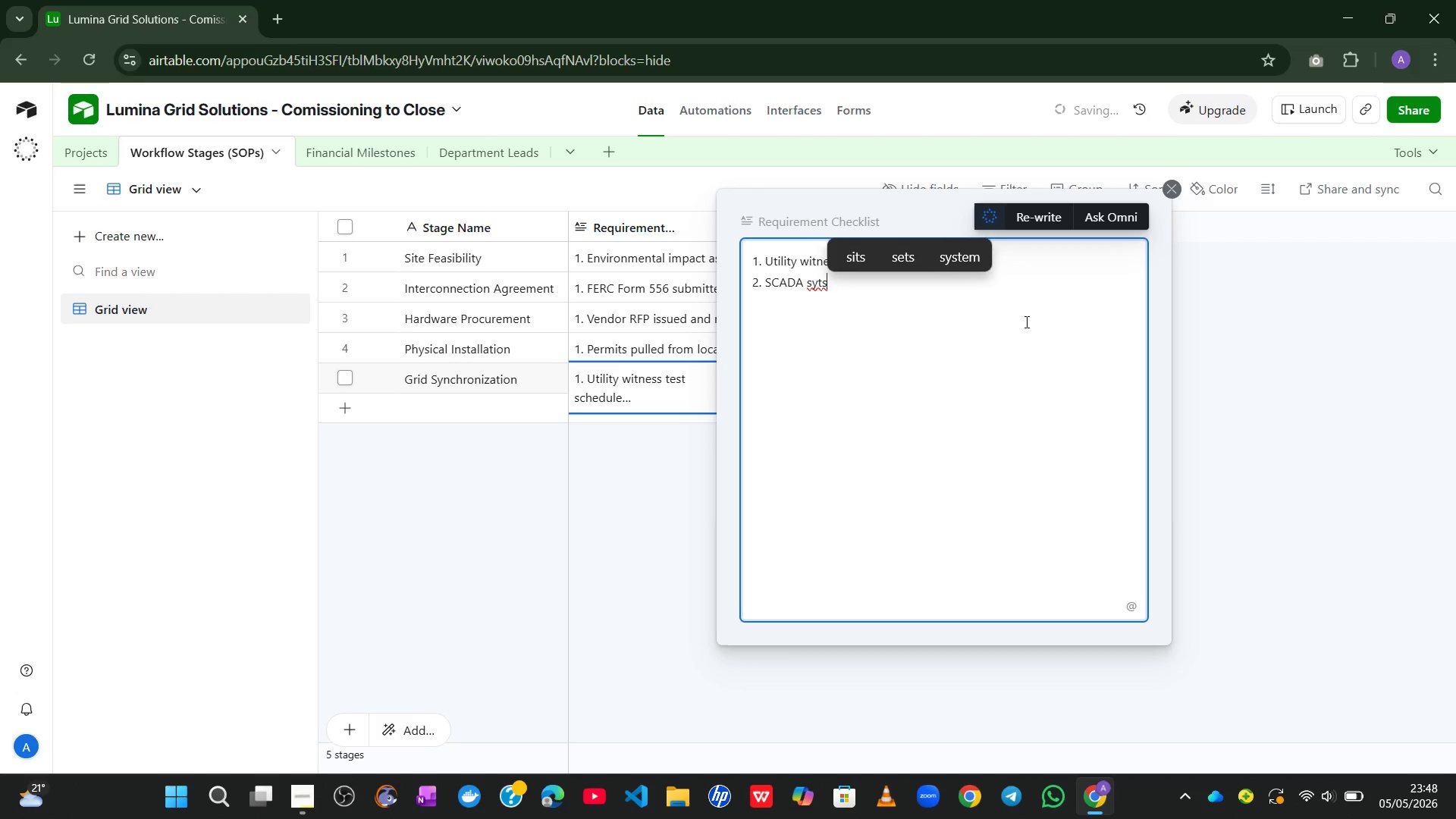 
key(Backspace)
type(em integration verified)
 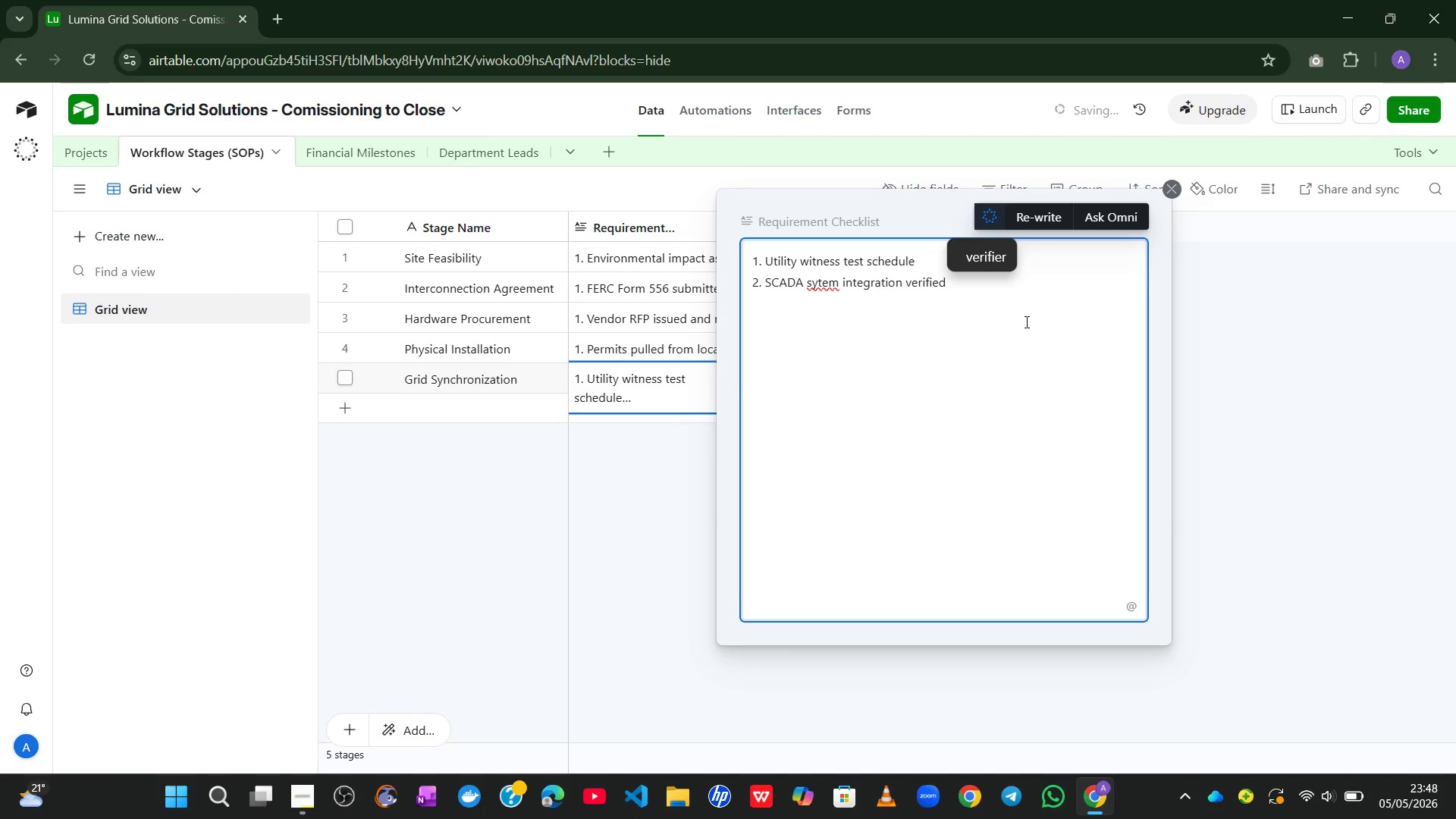 
key(Enter)
 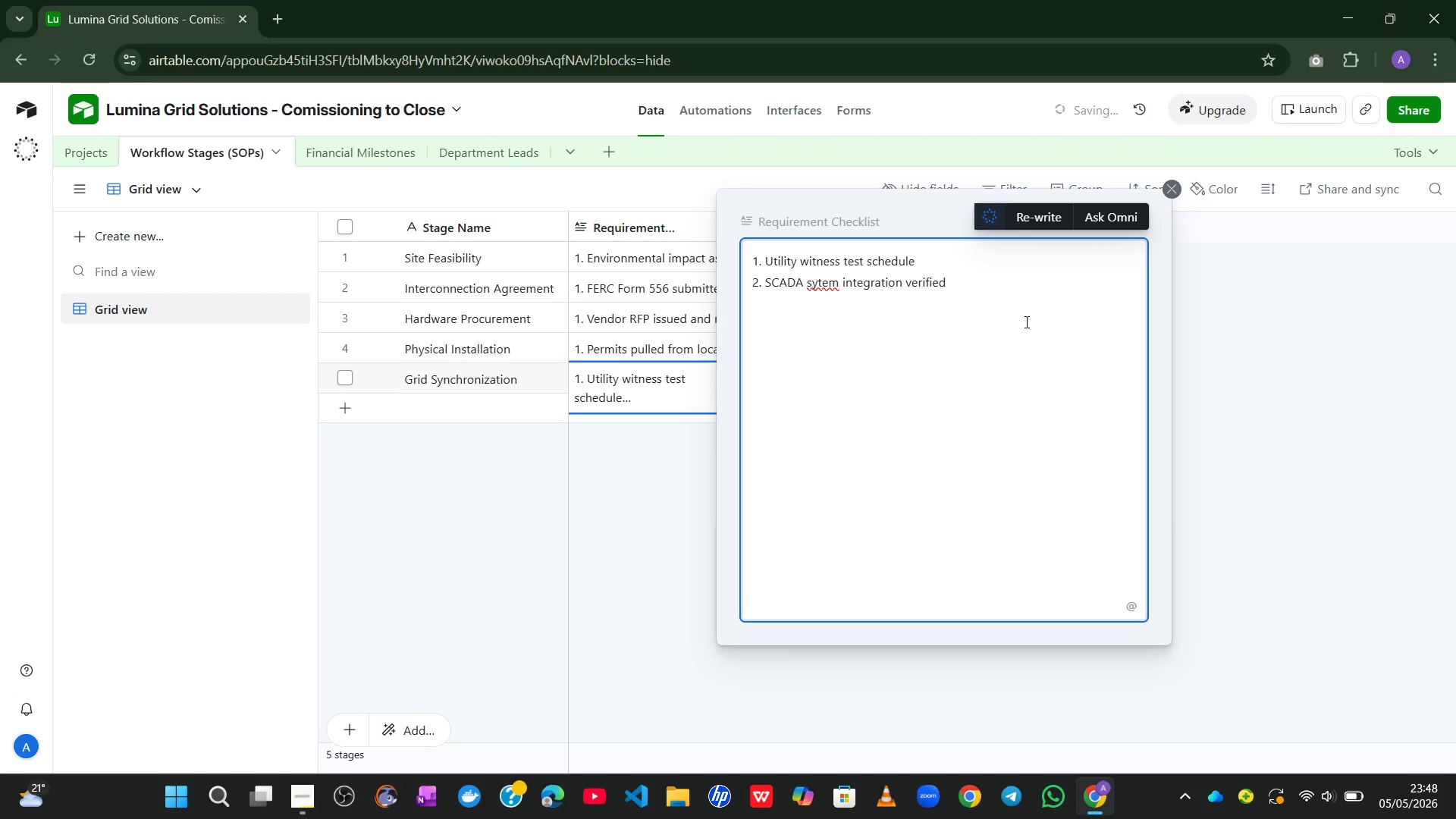 
key(3)
 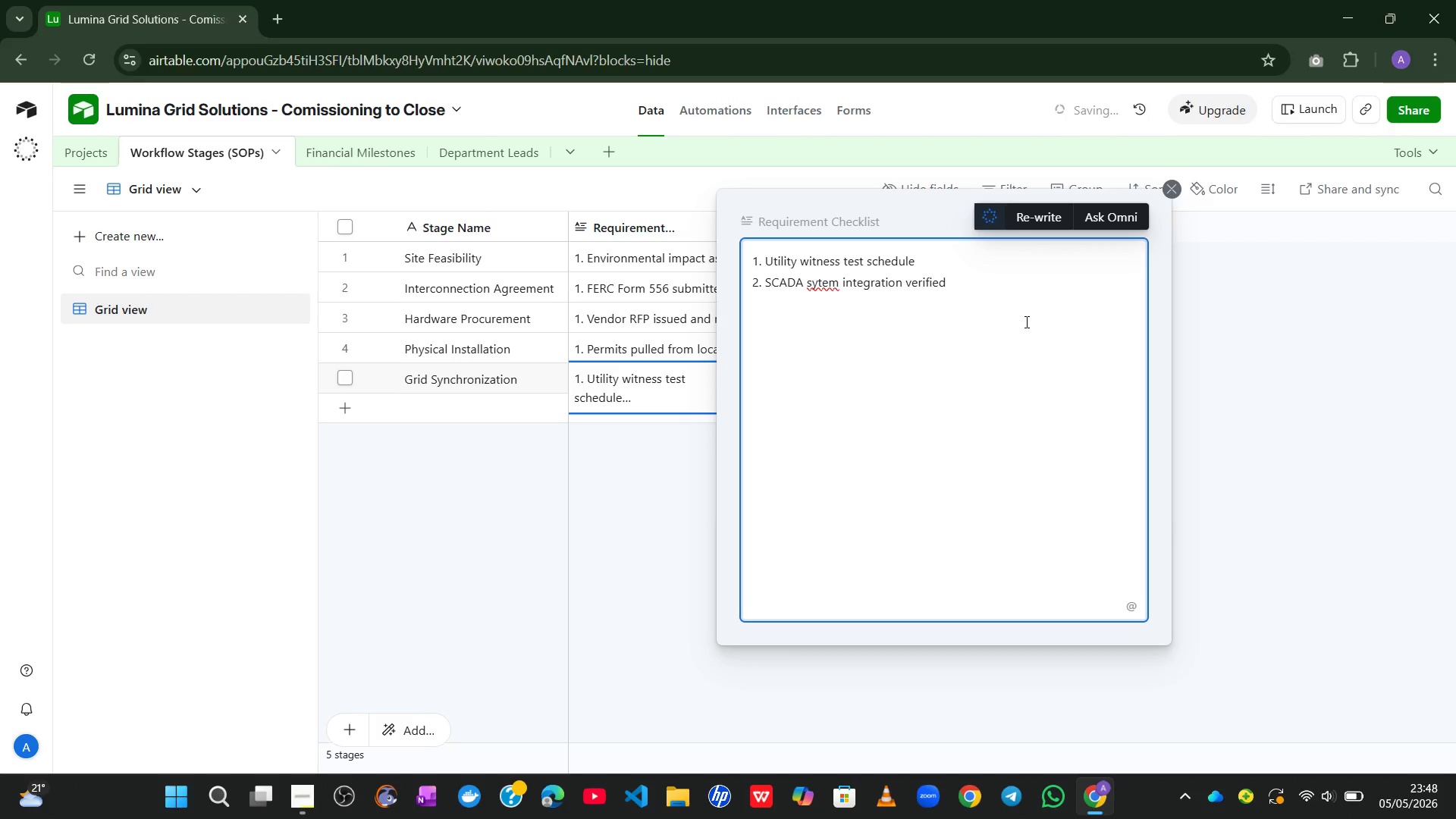 
key(Period)
 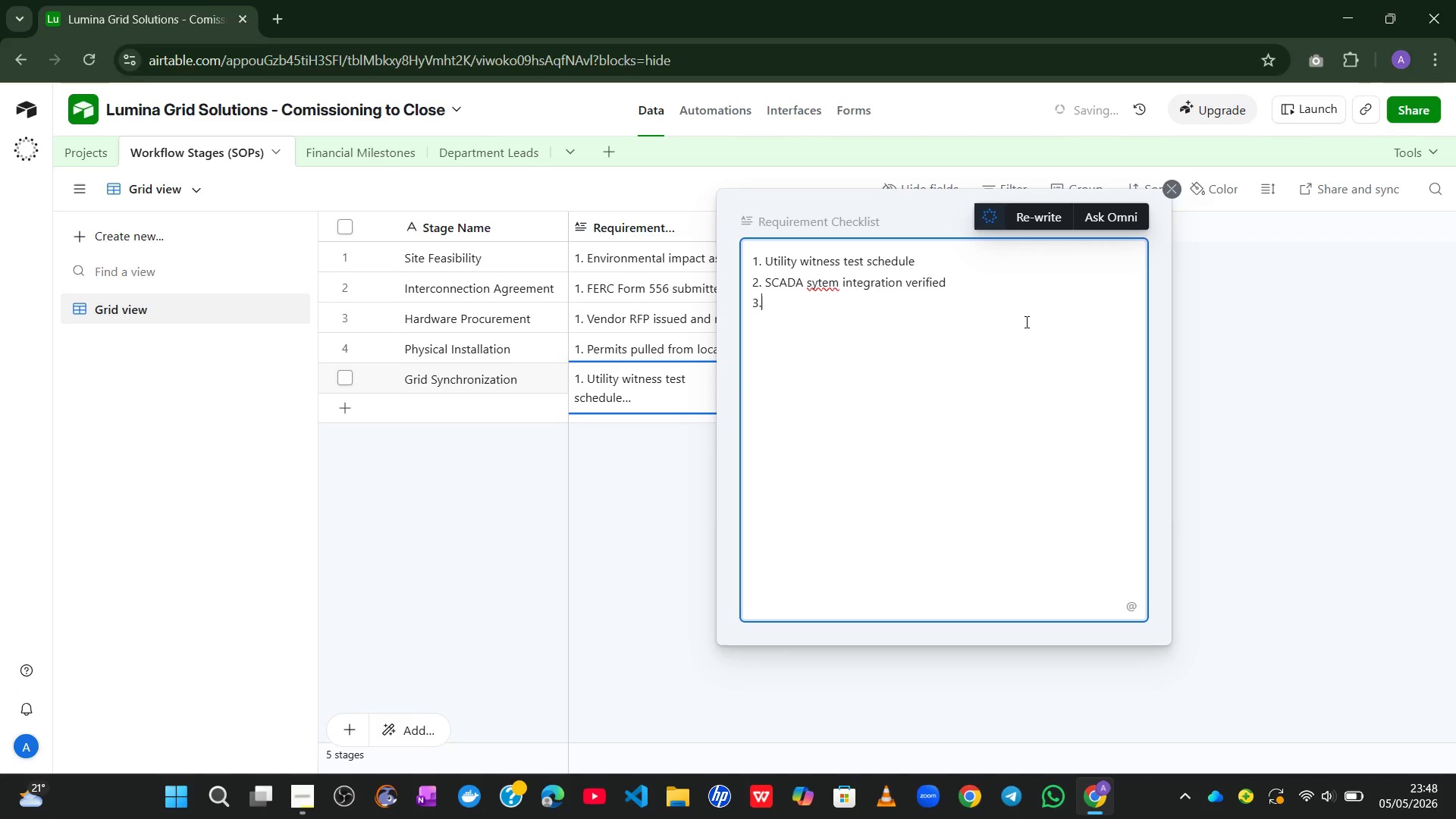 
type(Protection relay settings confirmed)
 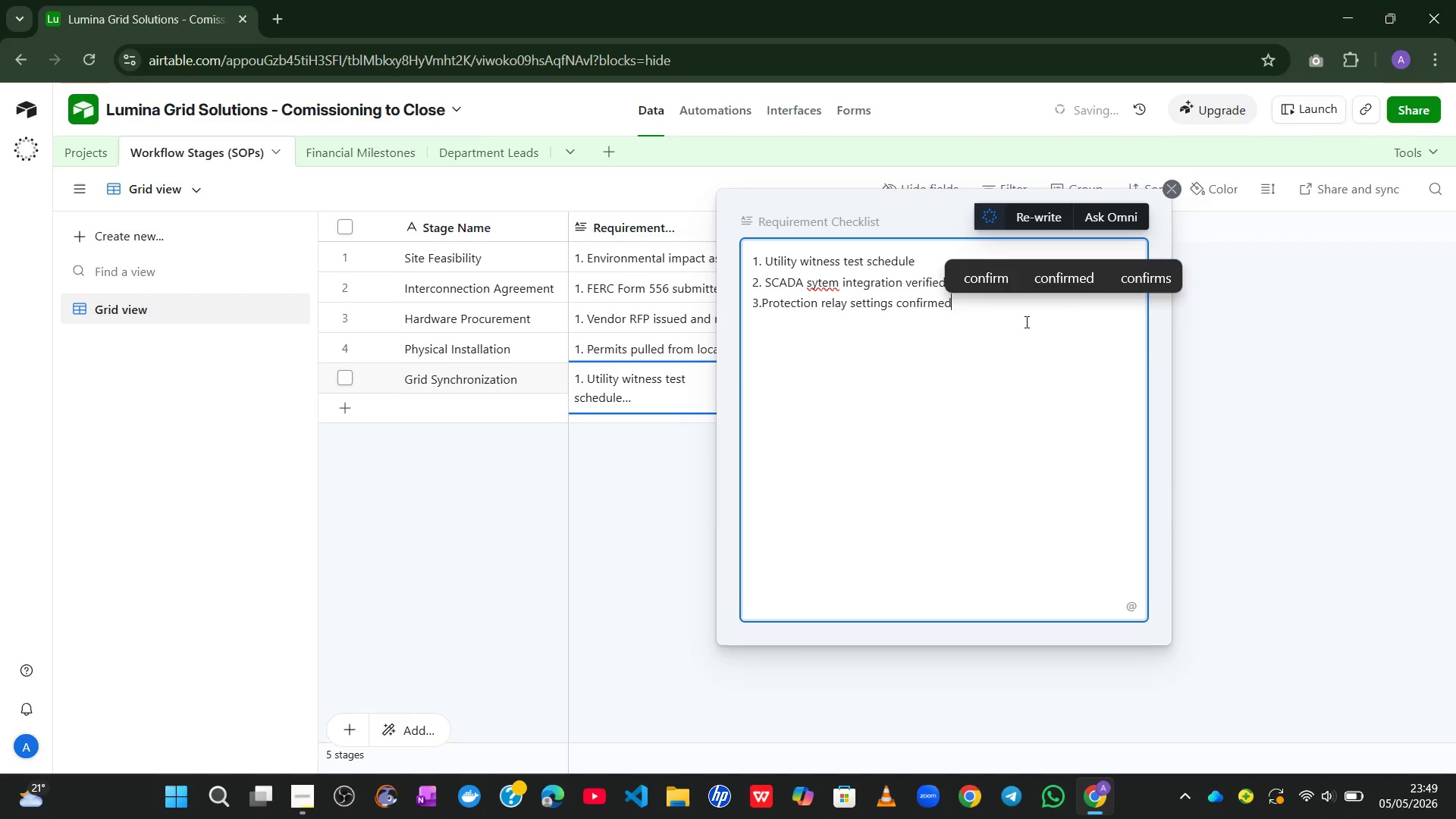 
key(Enter)
 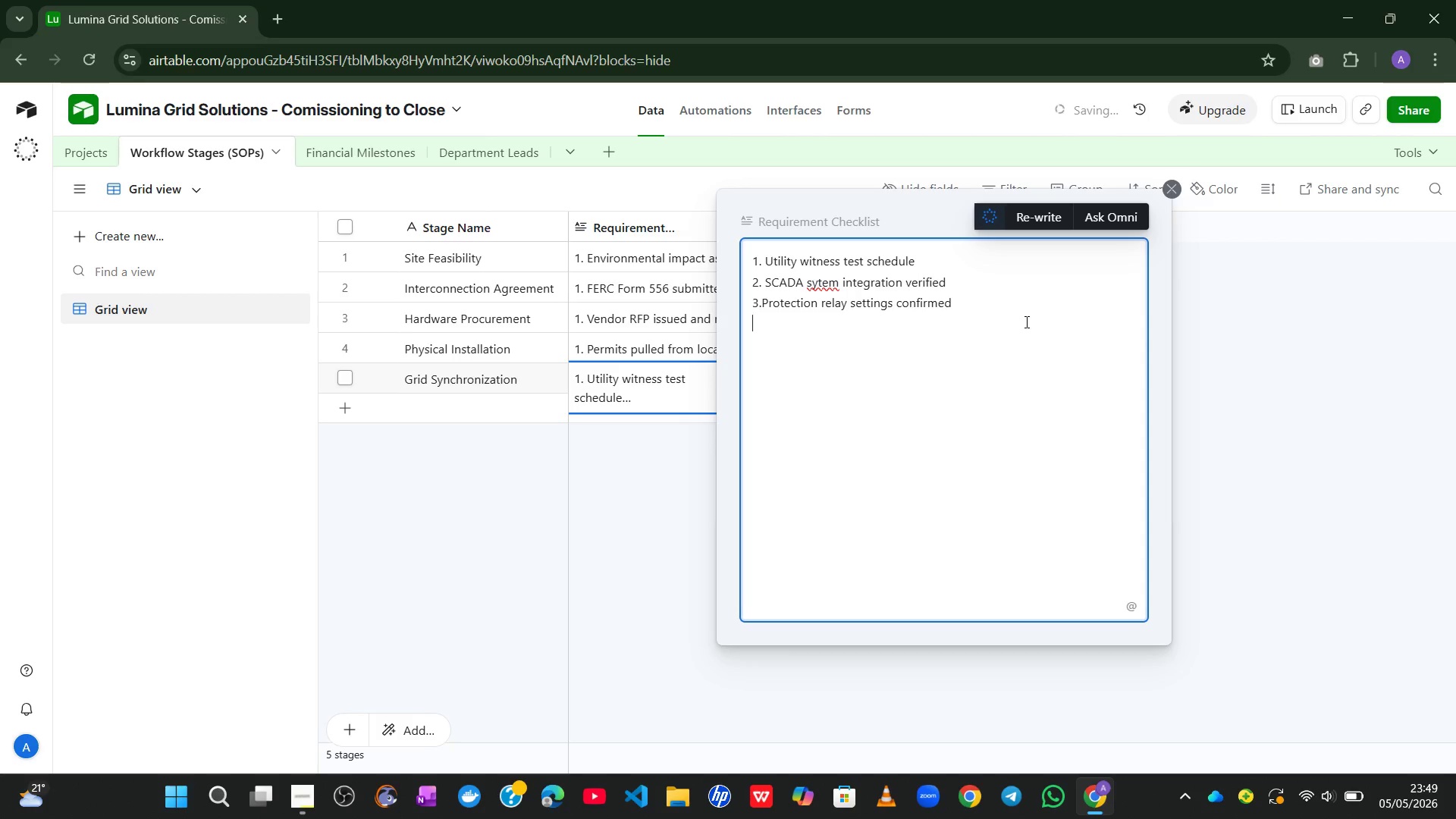 
type(4. Final interconnection inspa)
key(Backspace)
type(ection passed)
 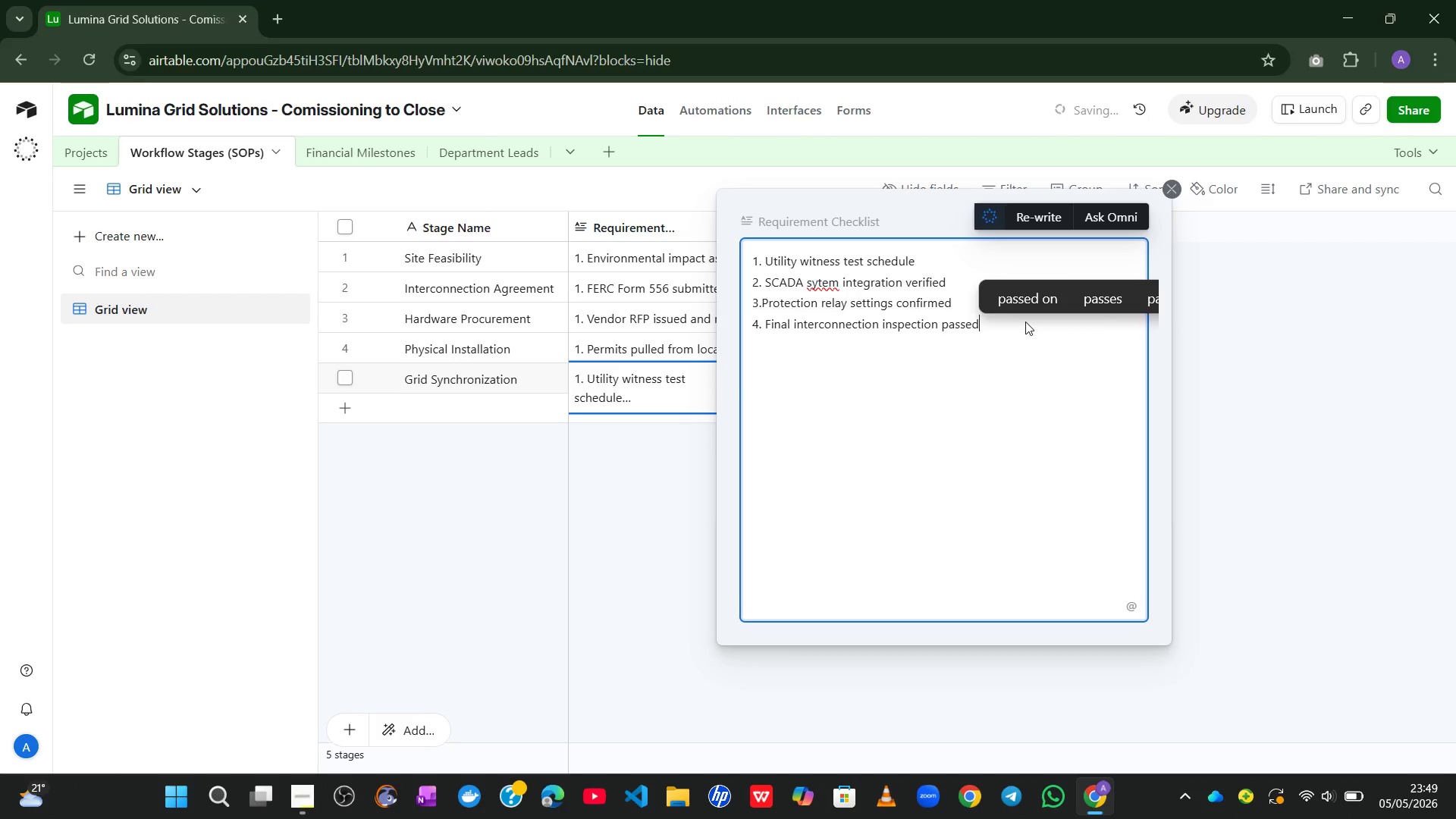 
key(Enter)
 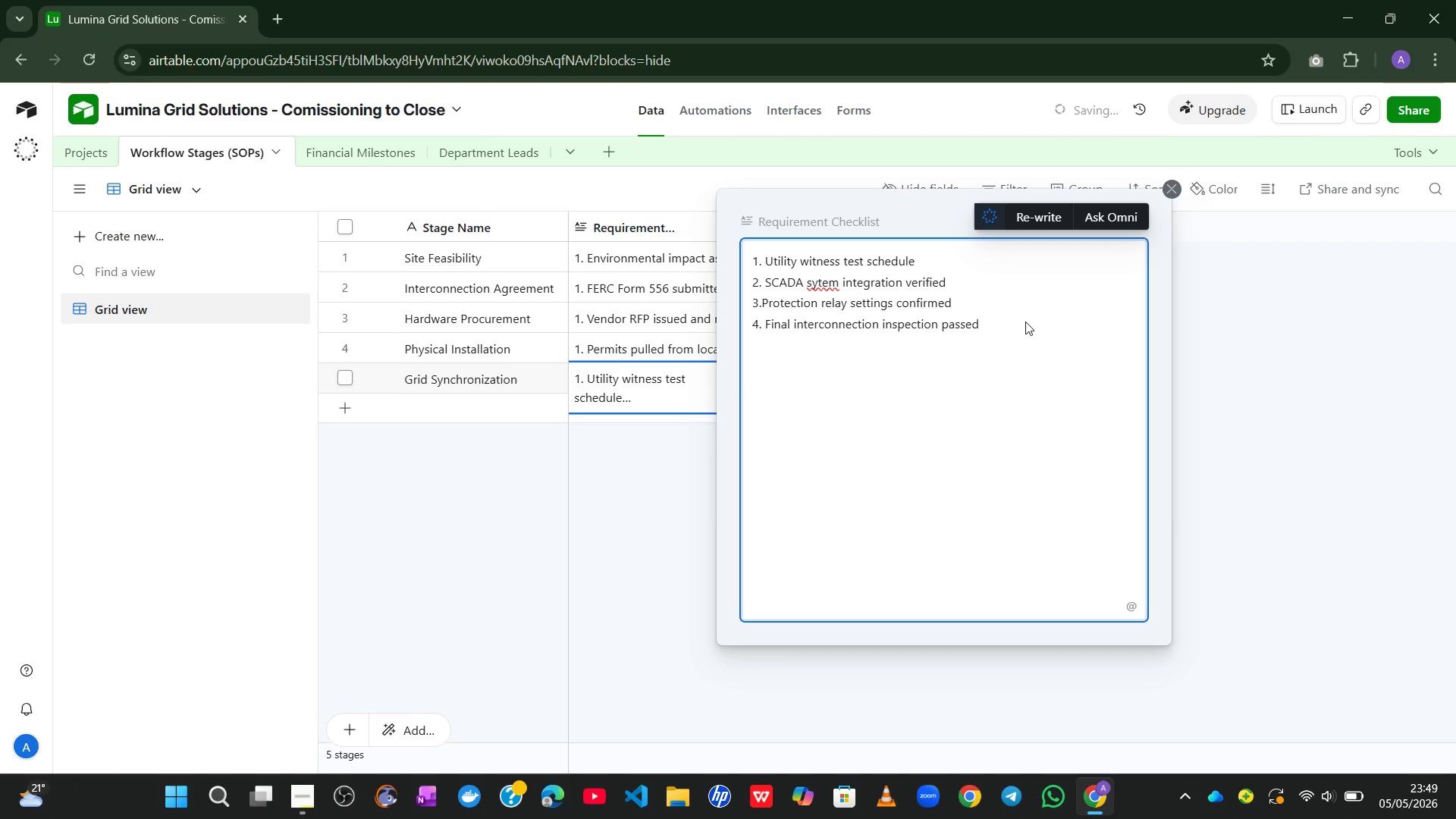 
type(5. Commercial Operation Date (COD) declared)
 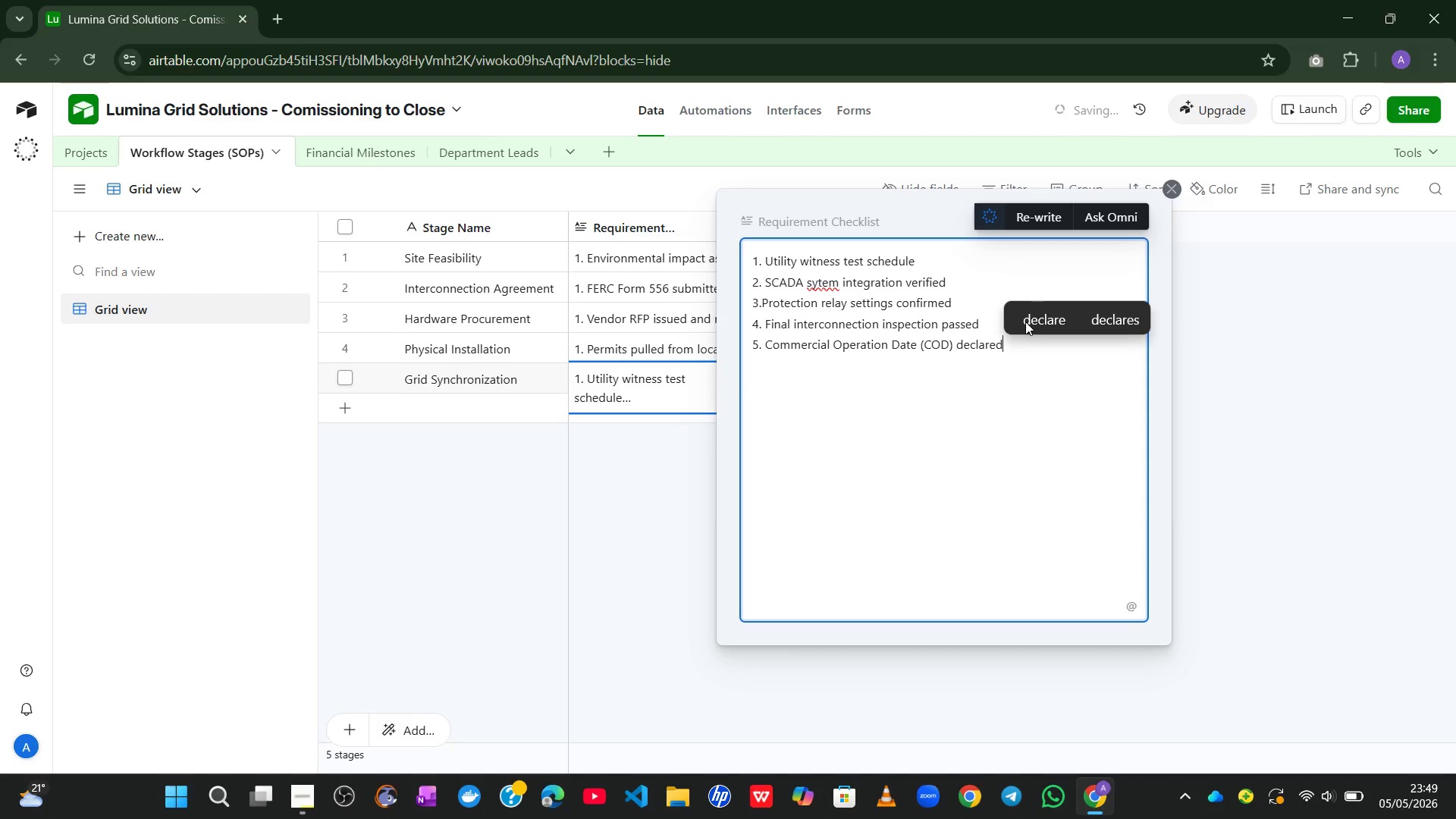 
left_click([645, 503])
 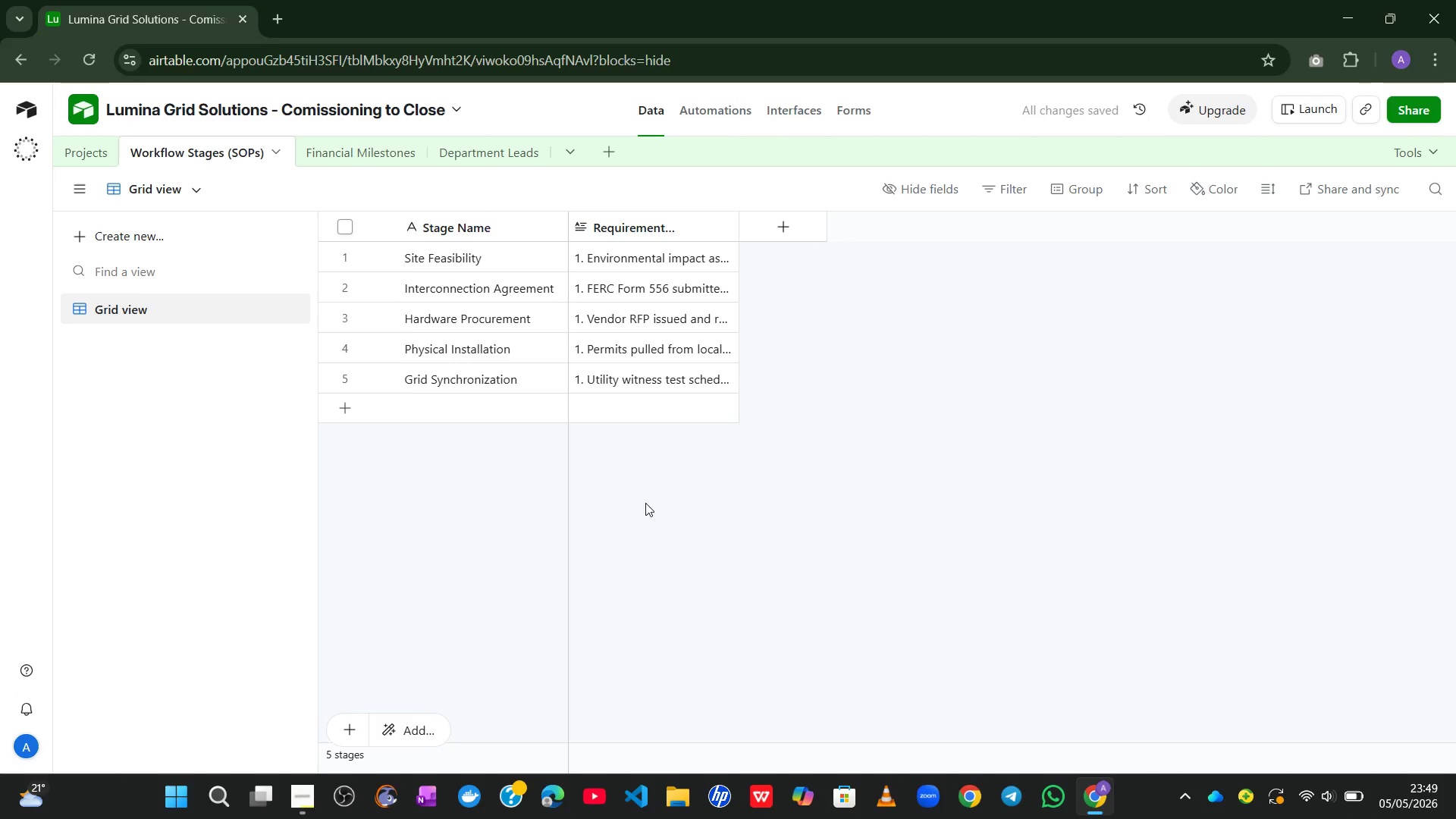 
wait(10.67)
 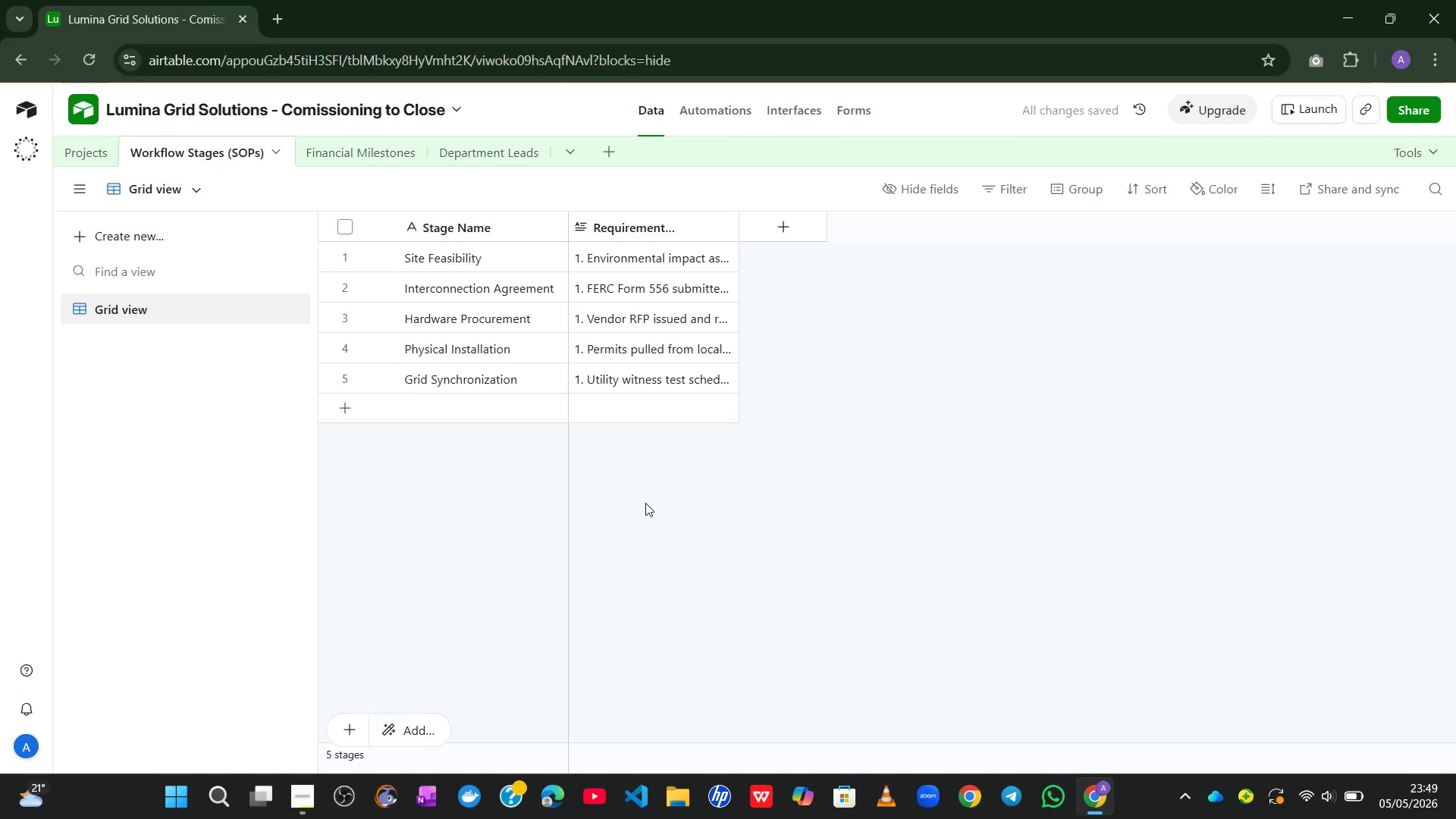 
left_click([784, 230])
 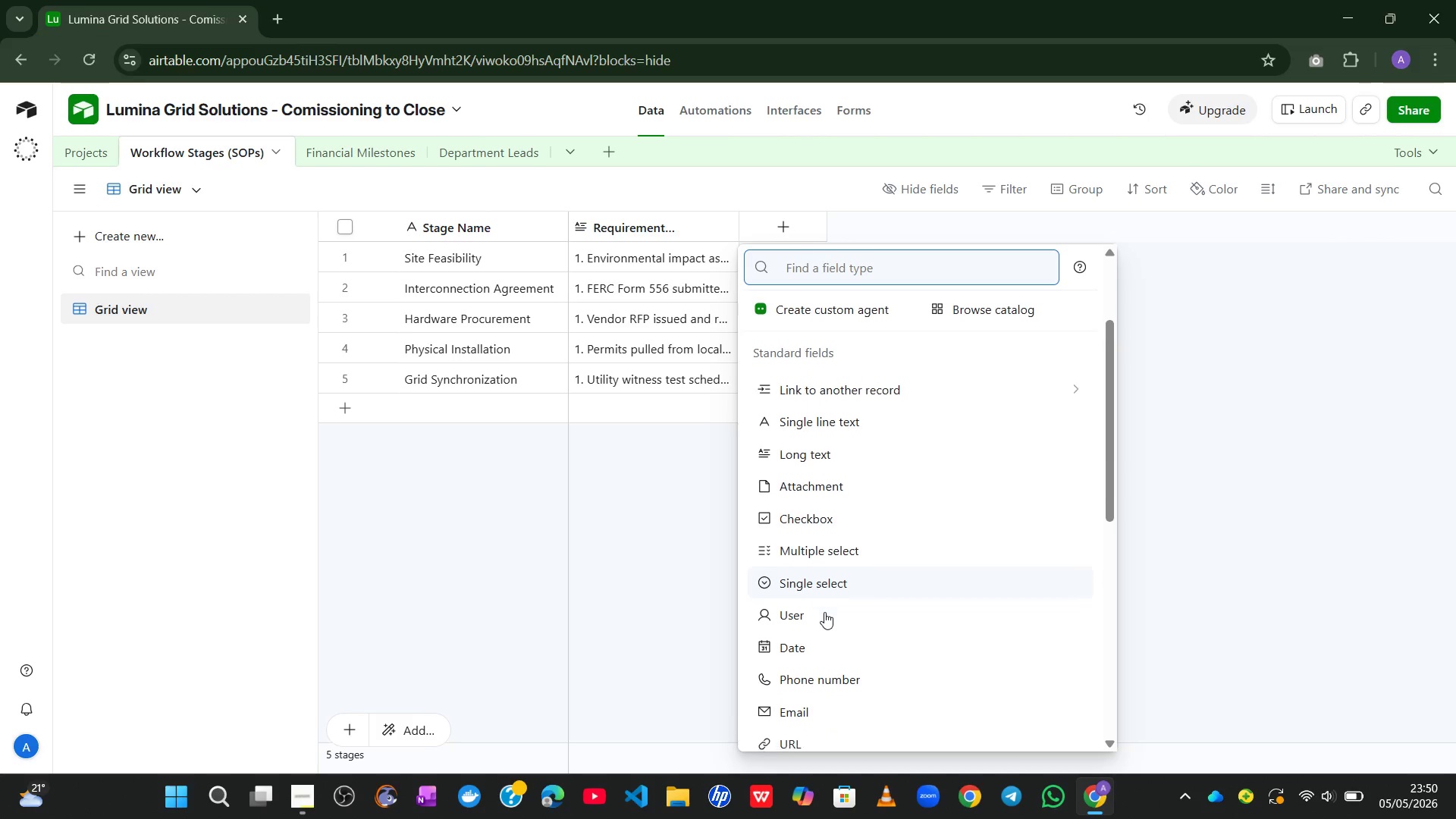 
wait(7.42)
 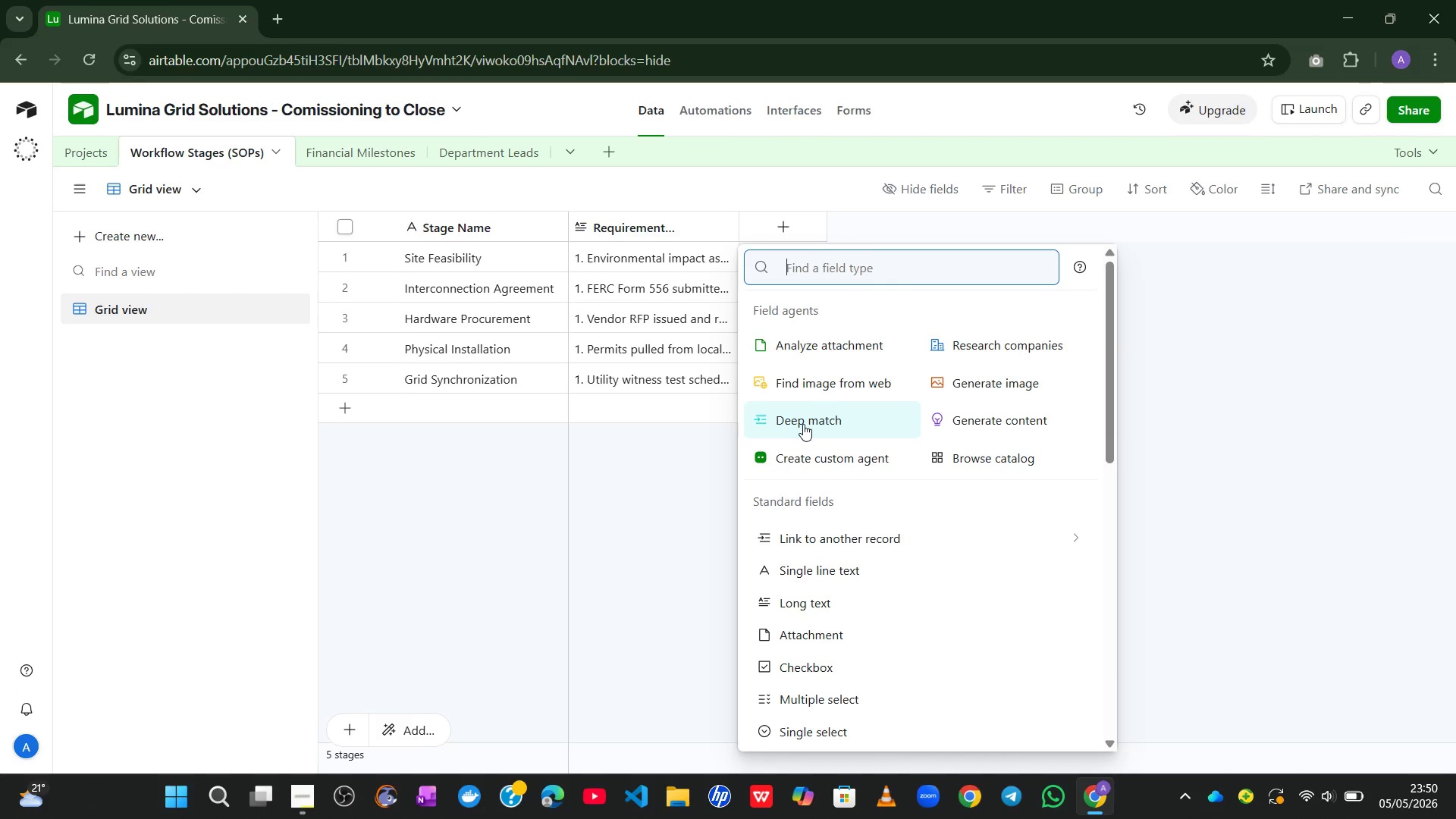 
left_click([785, 692])
 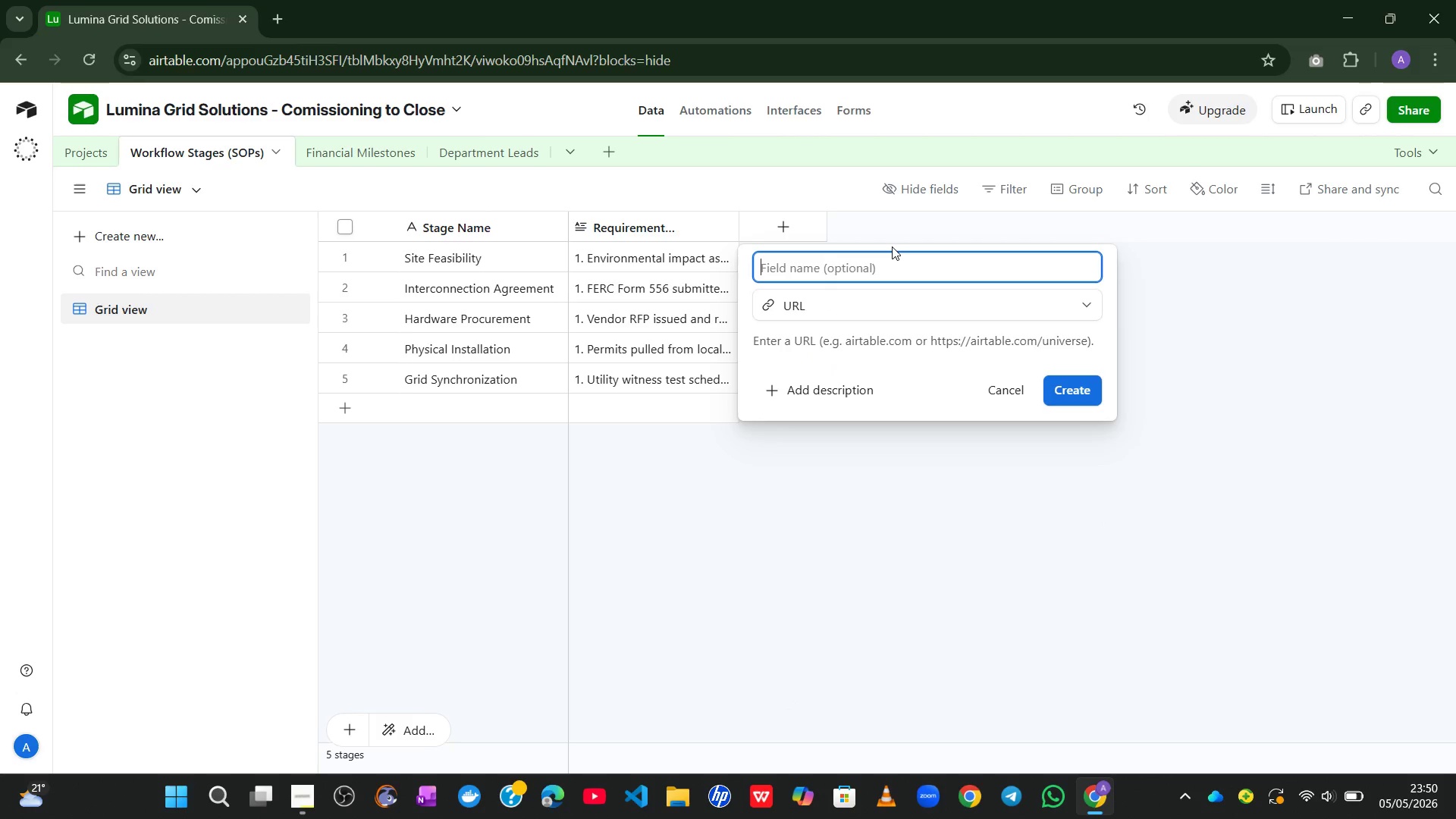 
type(Reguk)
key(Backspace)
type(latory Guide L)
key(Backspace)
key(Backspace)
type(line lik)
key(Backspace)
key(Backspace)
key(Backspace)
type(Link)
 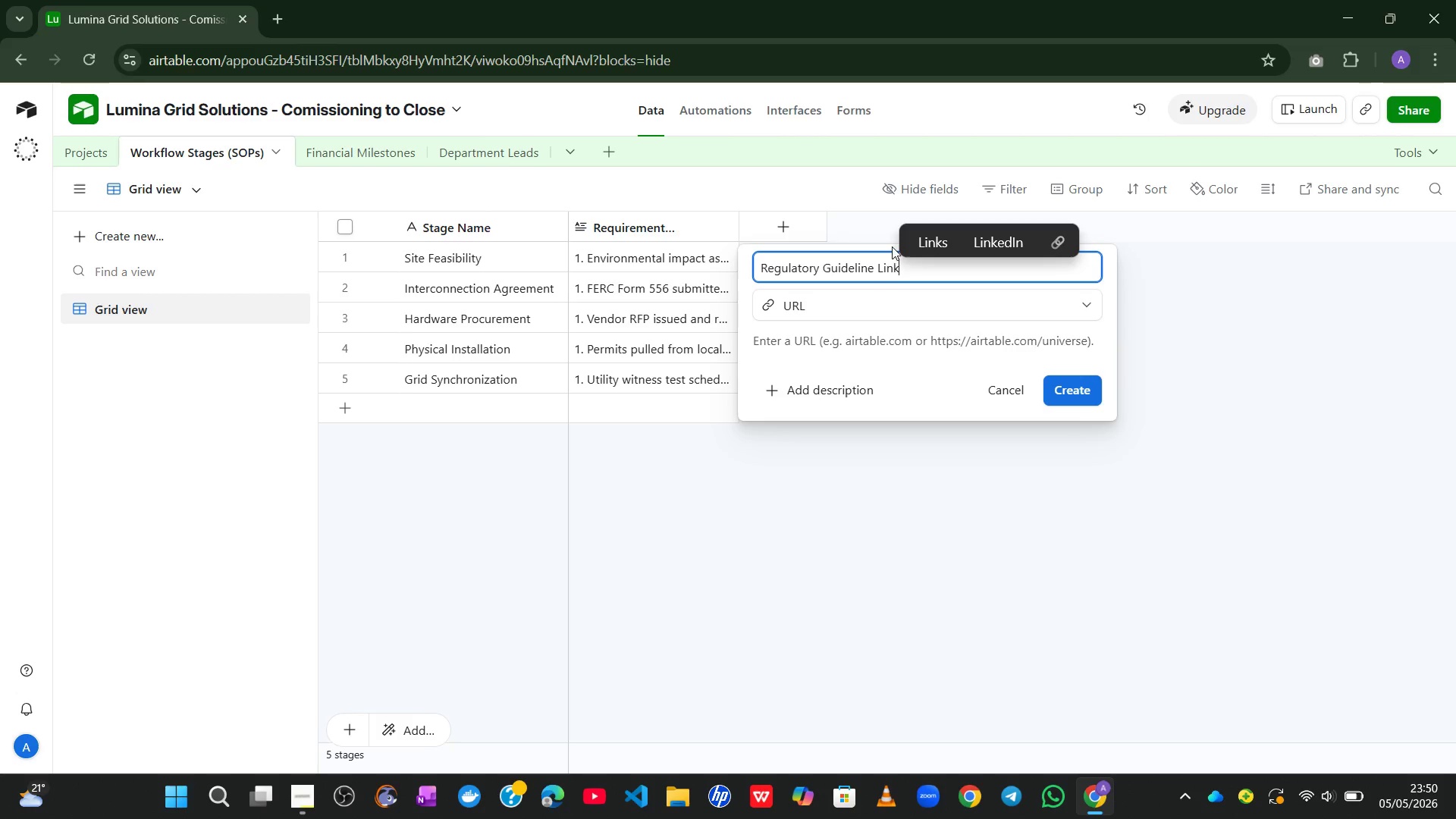 
left_click([1059, 391])
 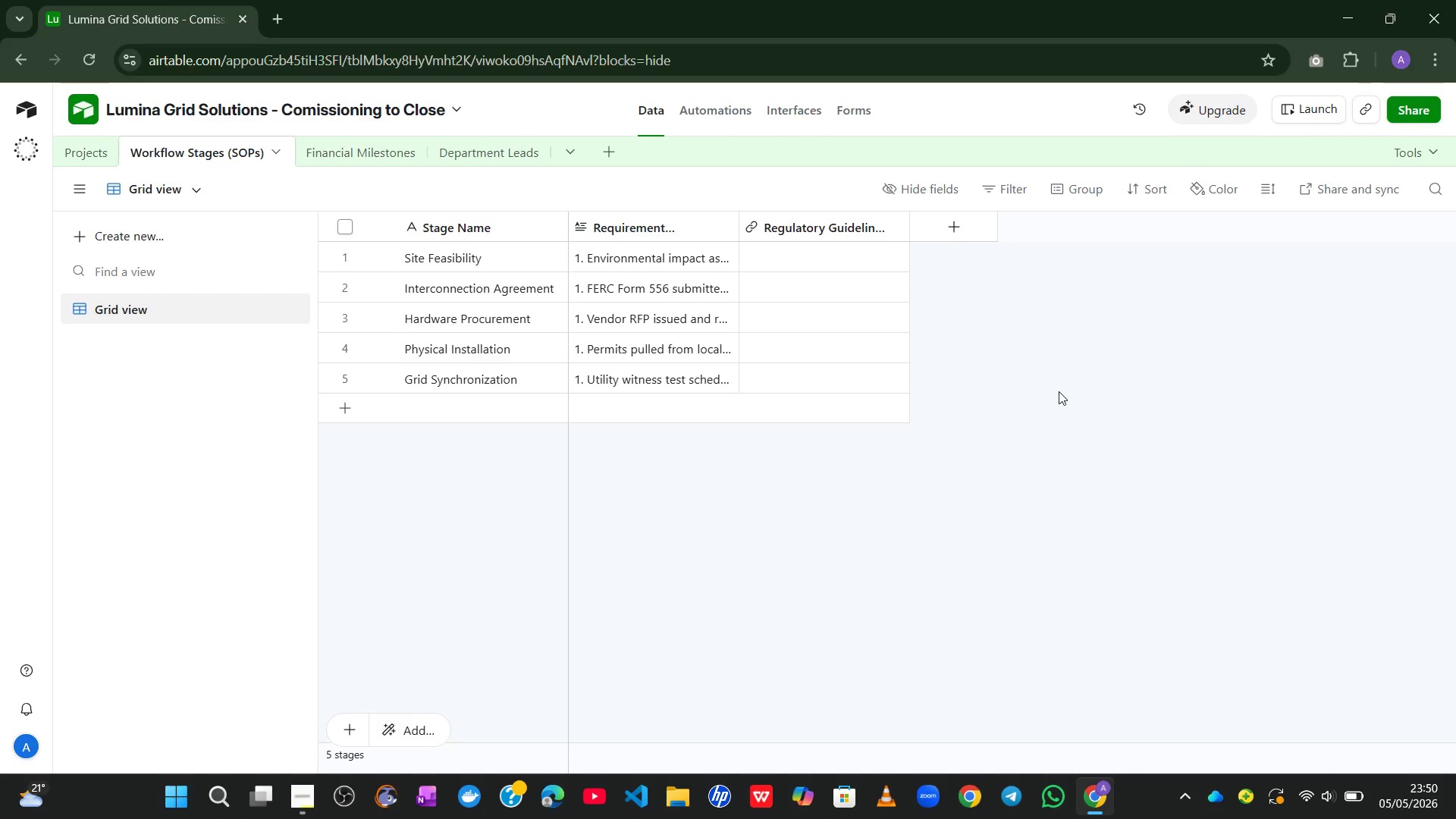 
wait(15.33)
 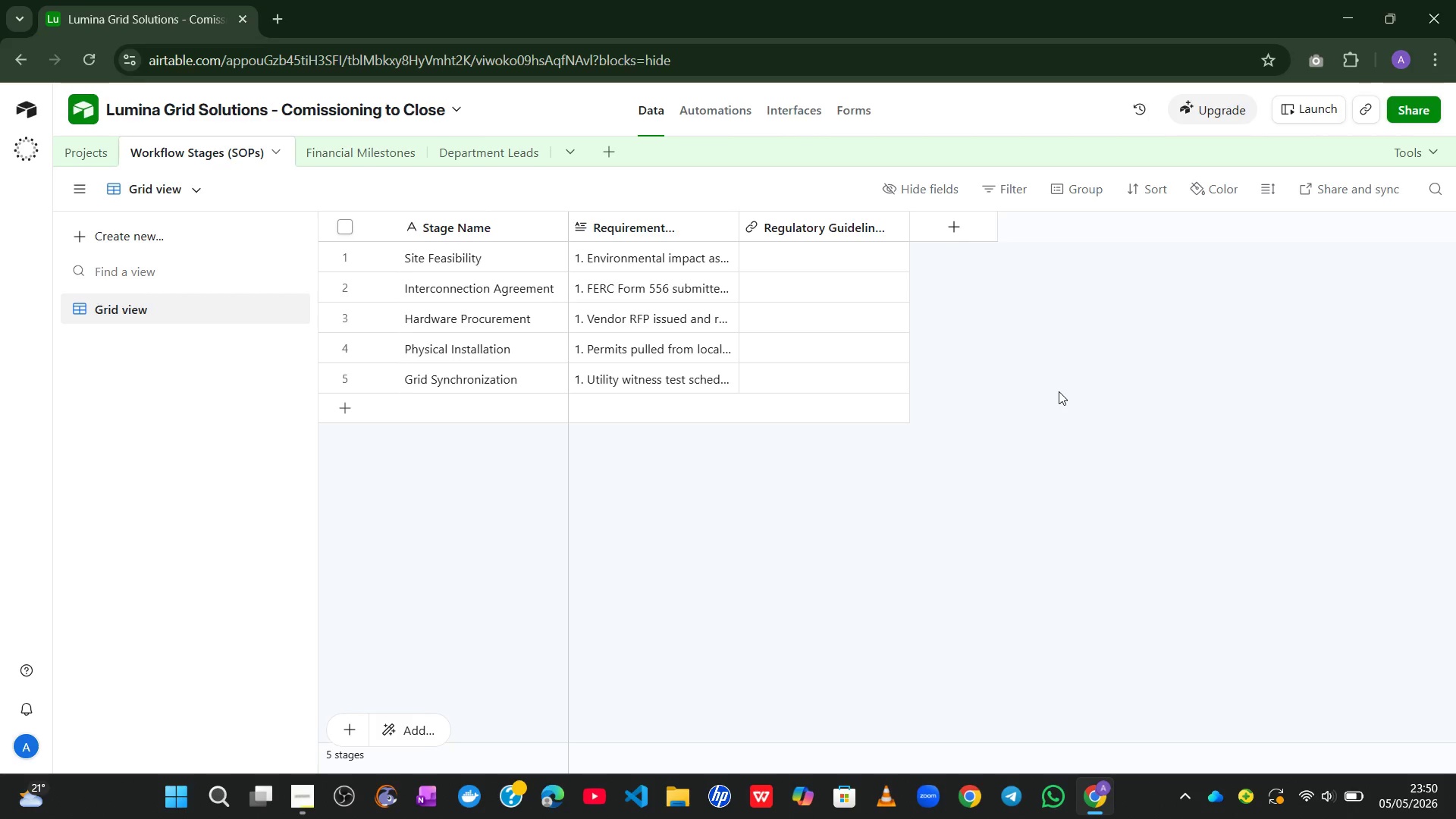 
left_click([837, 259])
 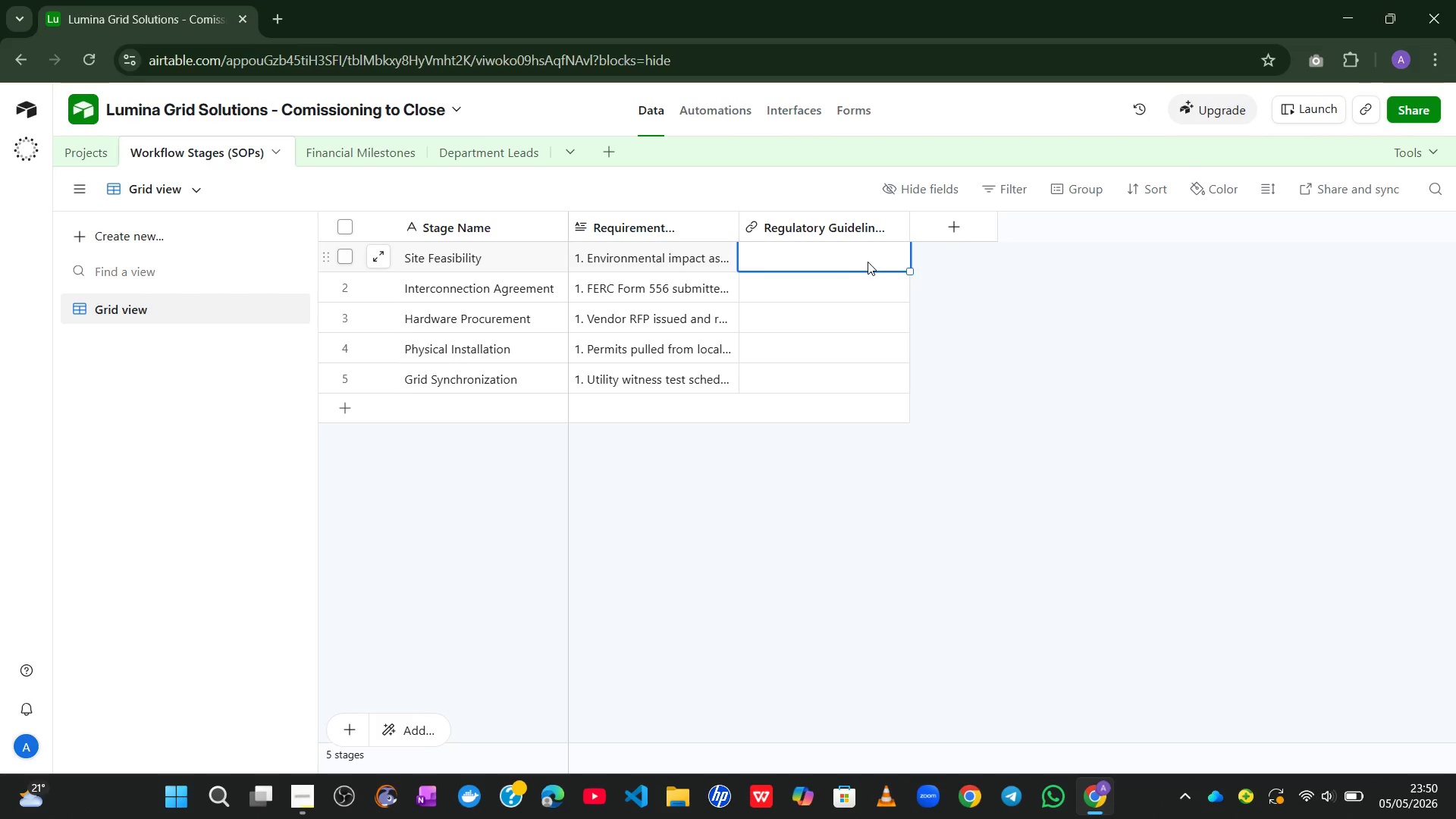 
left_click([868, 262])
 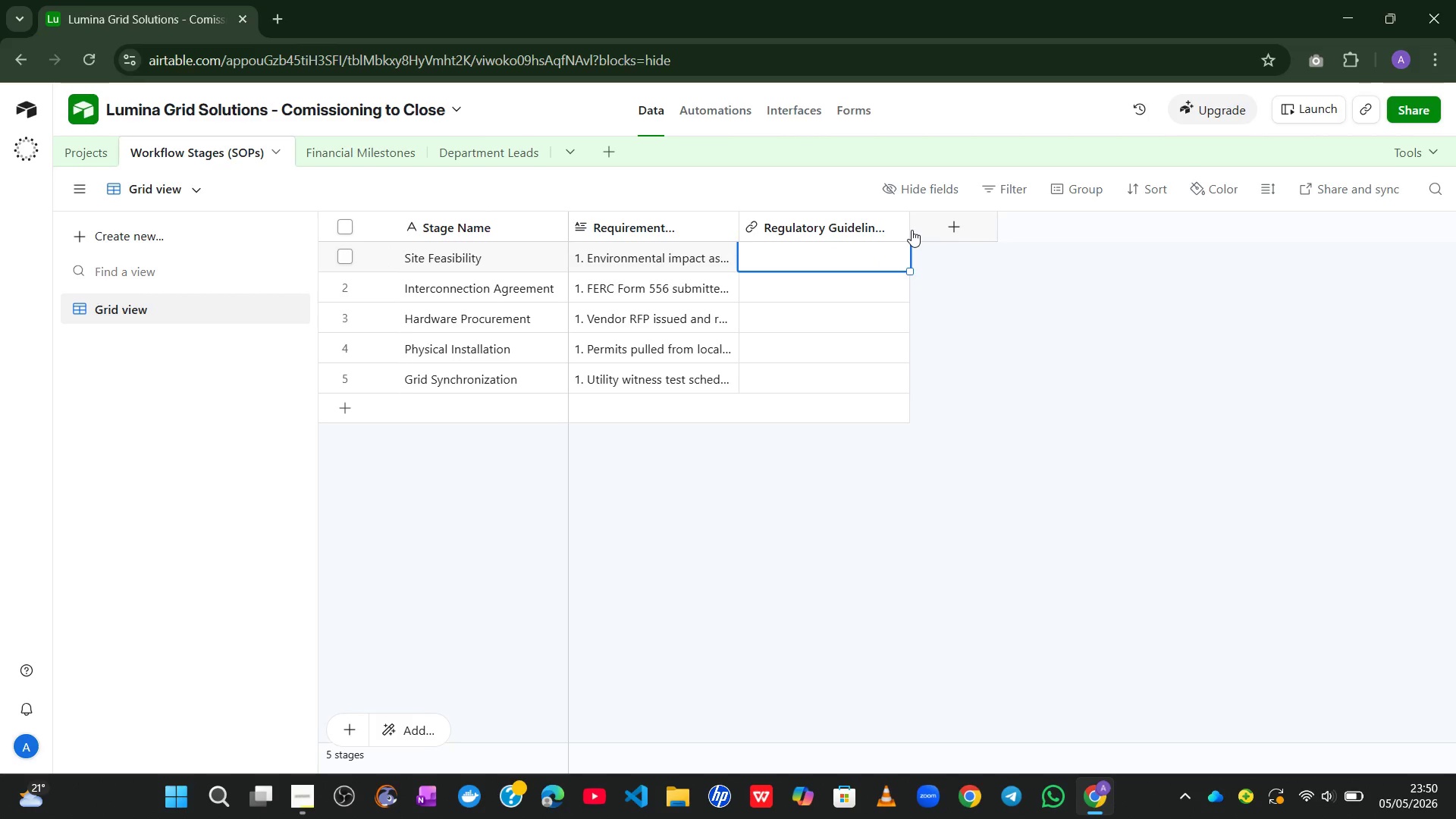 
left_click_drag(start_coordinate=[908, 229], to_coordinate=[1099, 240])
 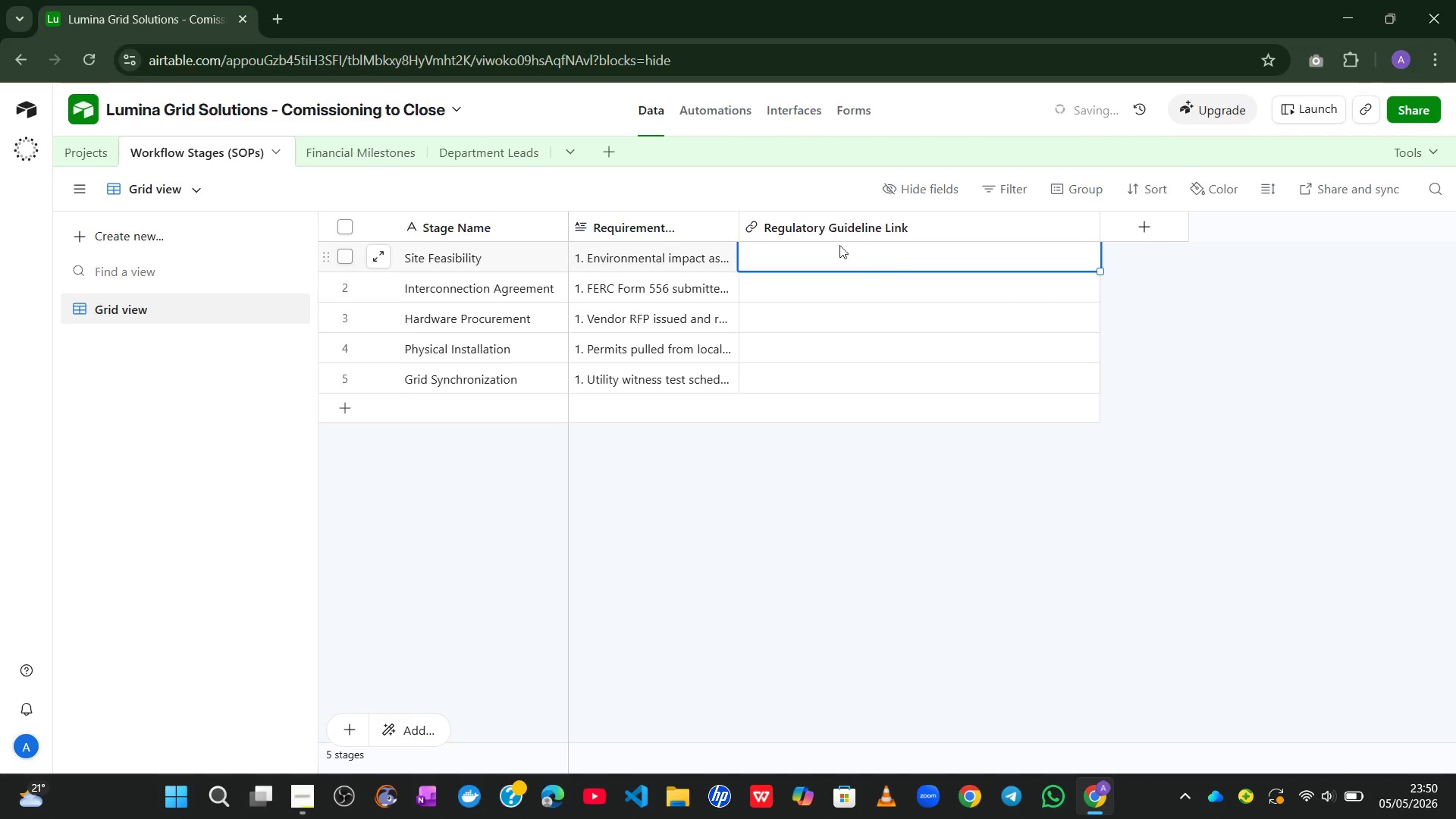 
left_click([832, 243])
 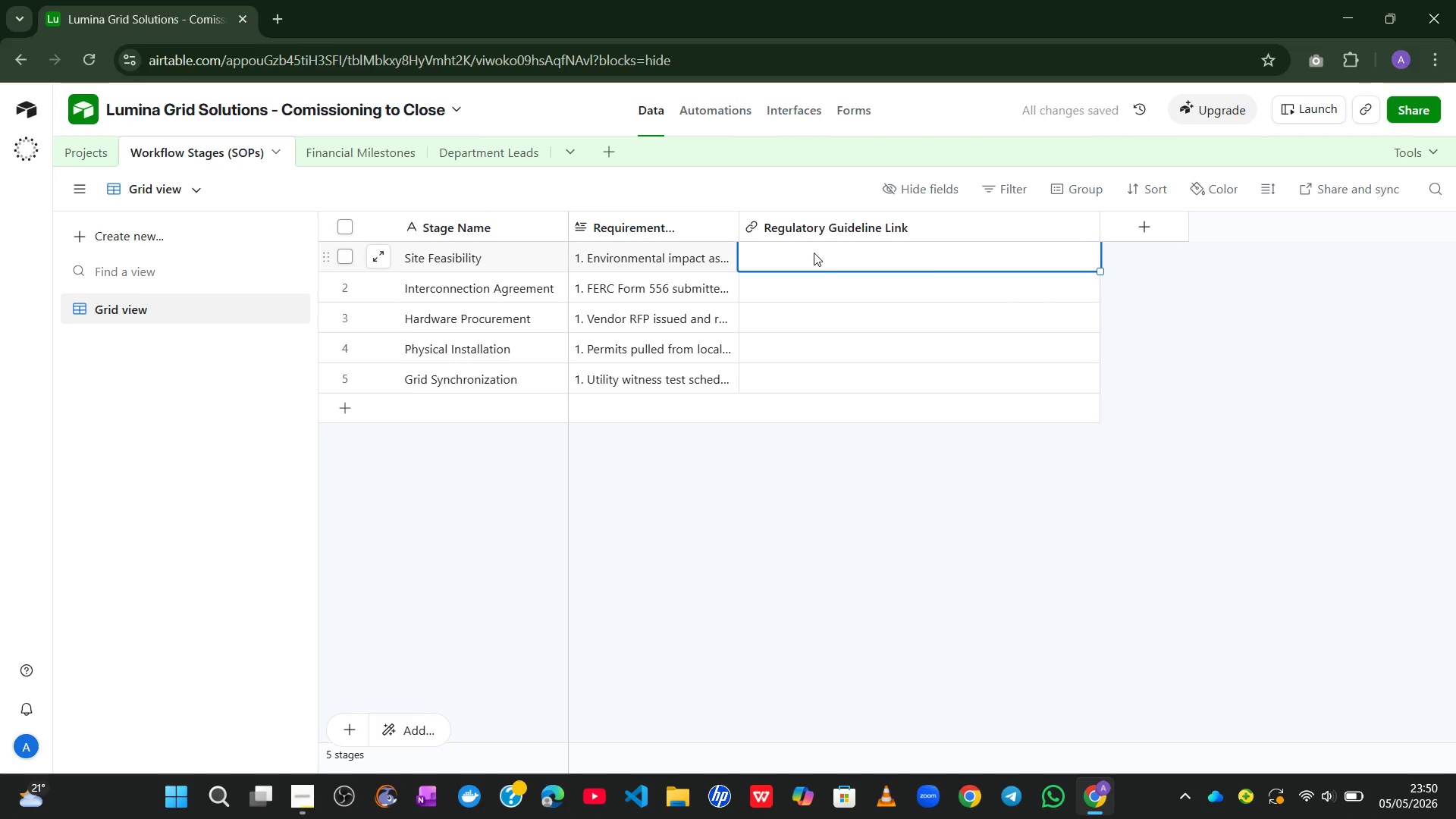 
left_click([811, 253])
 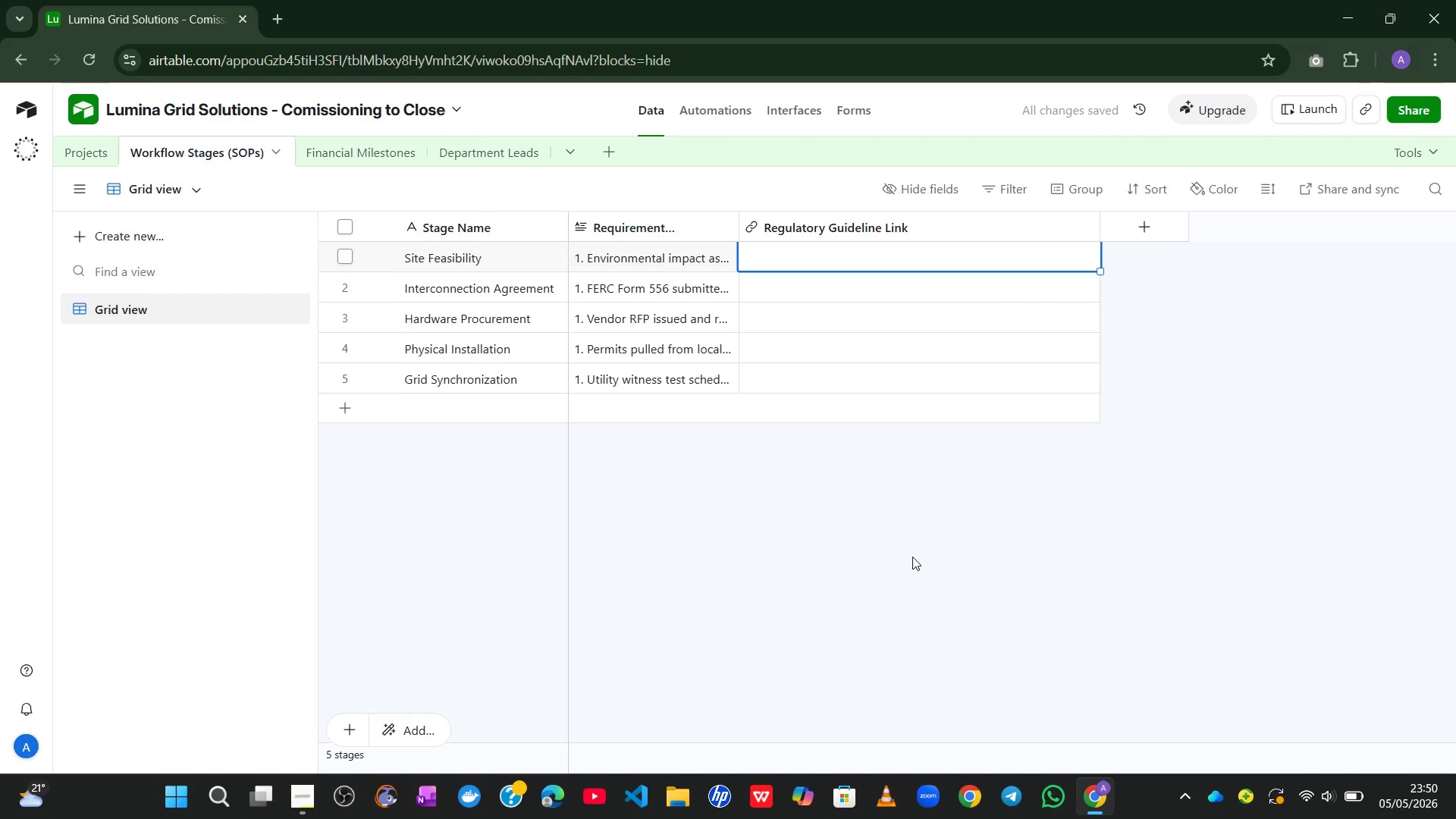 
left_click([912, 557])
 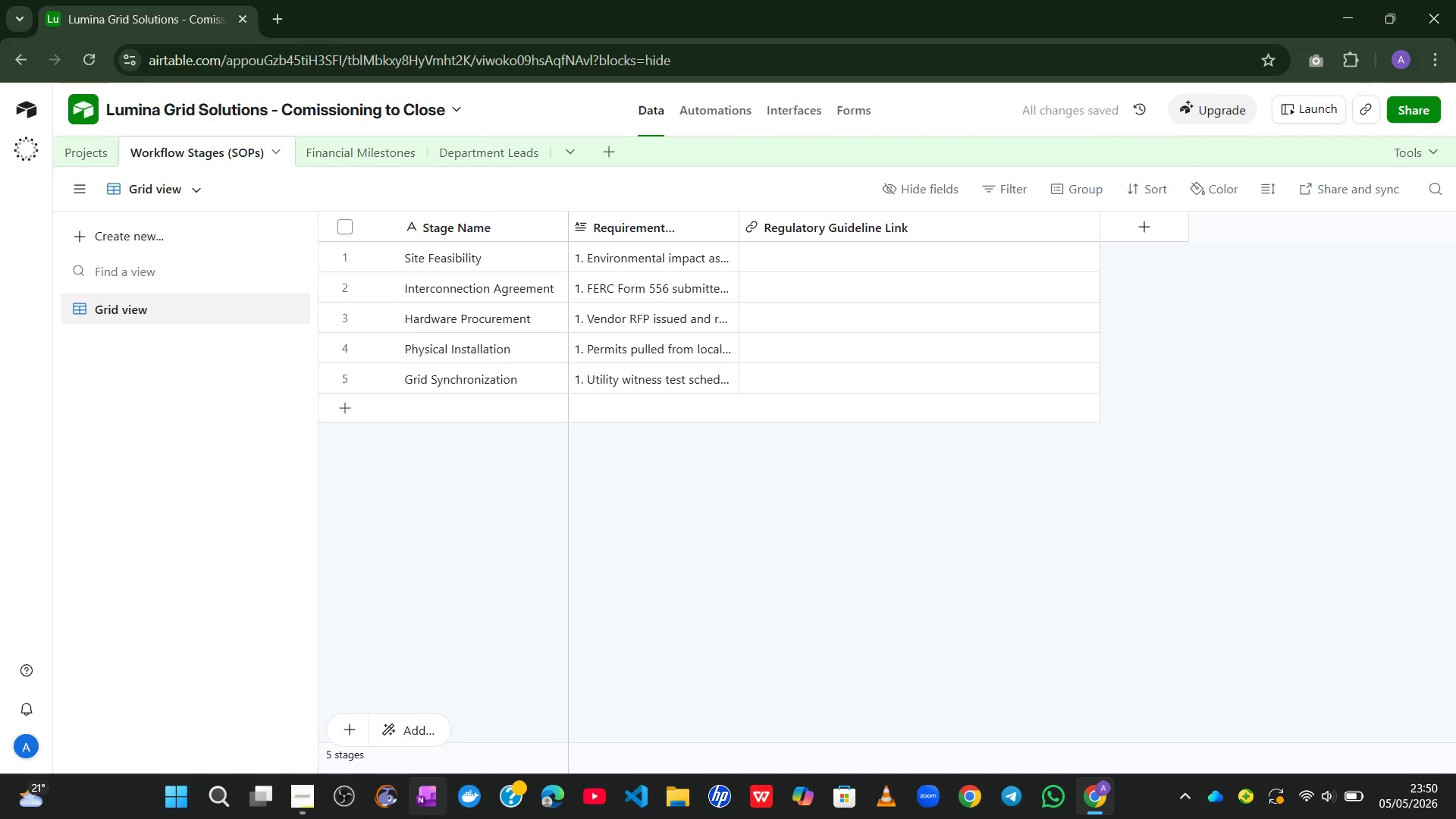 
mouse_move([348, 802])
 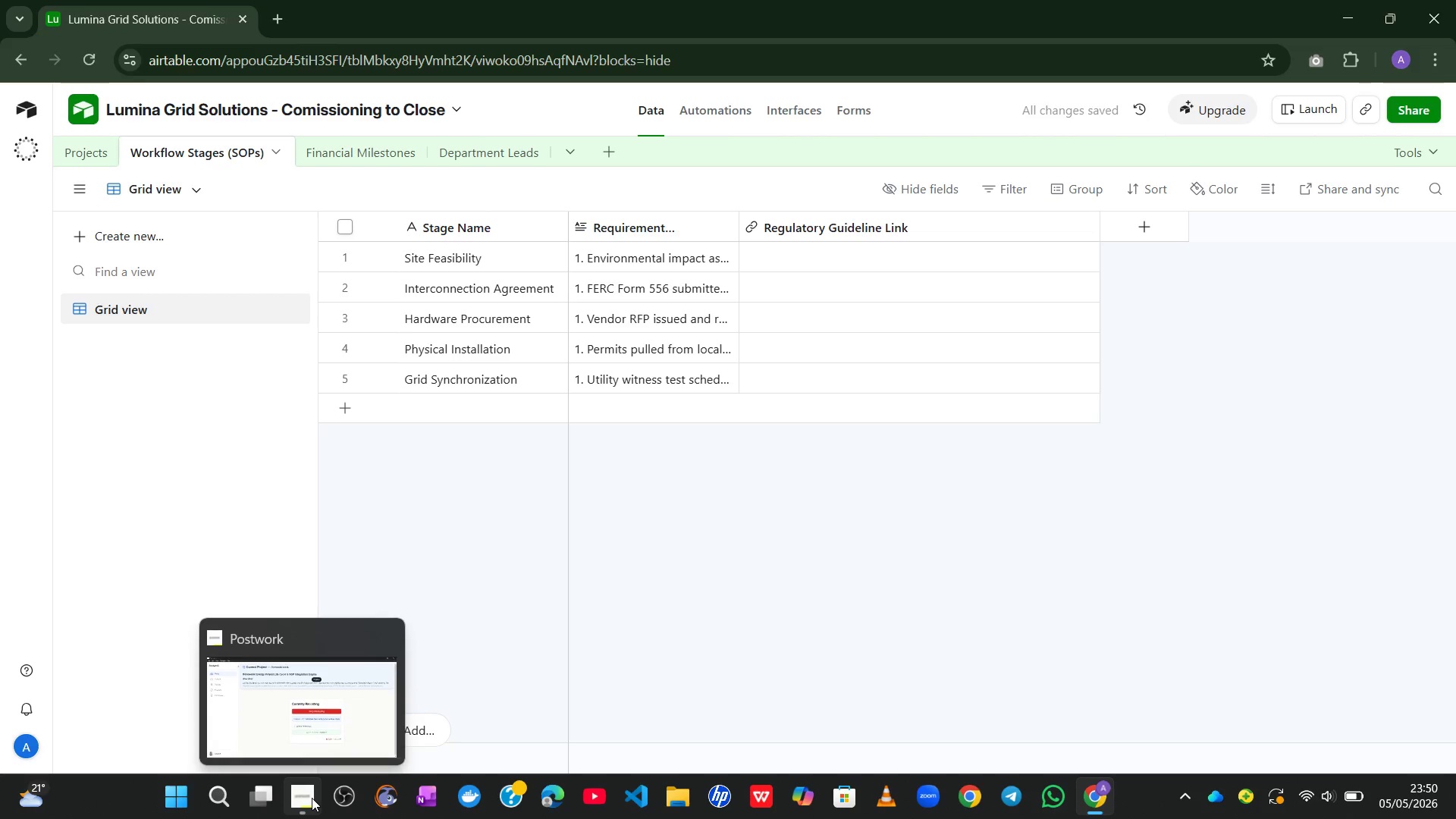 
left_click([312, 798])
 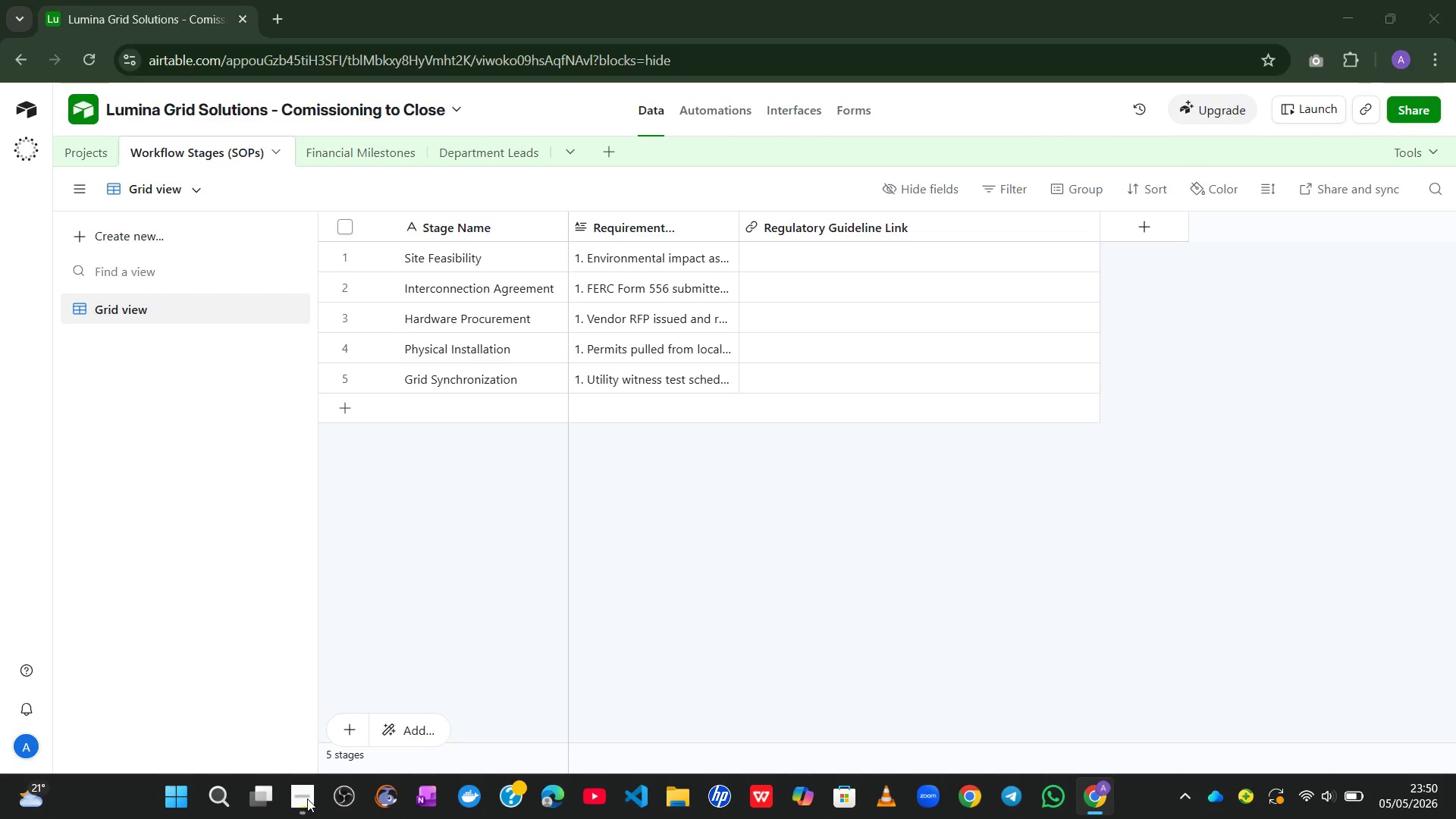 
left_click([300, 800])
 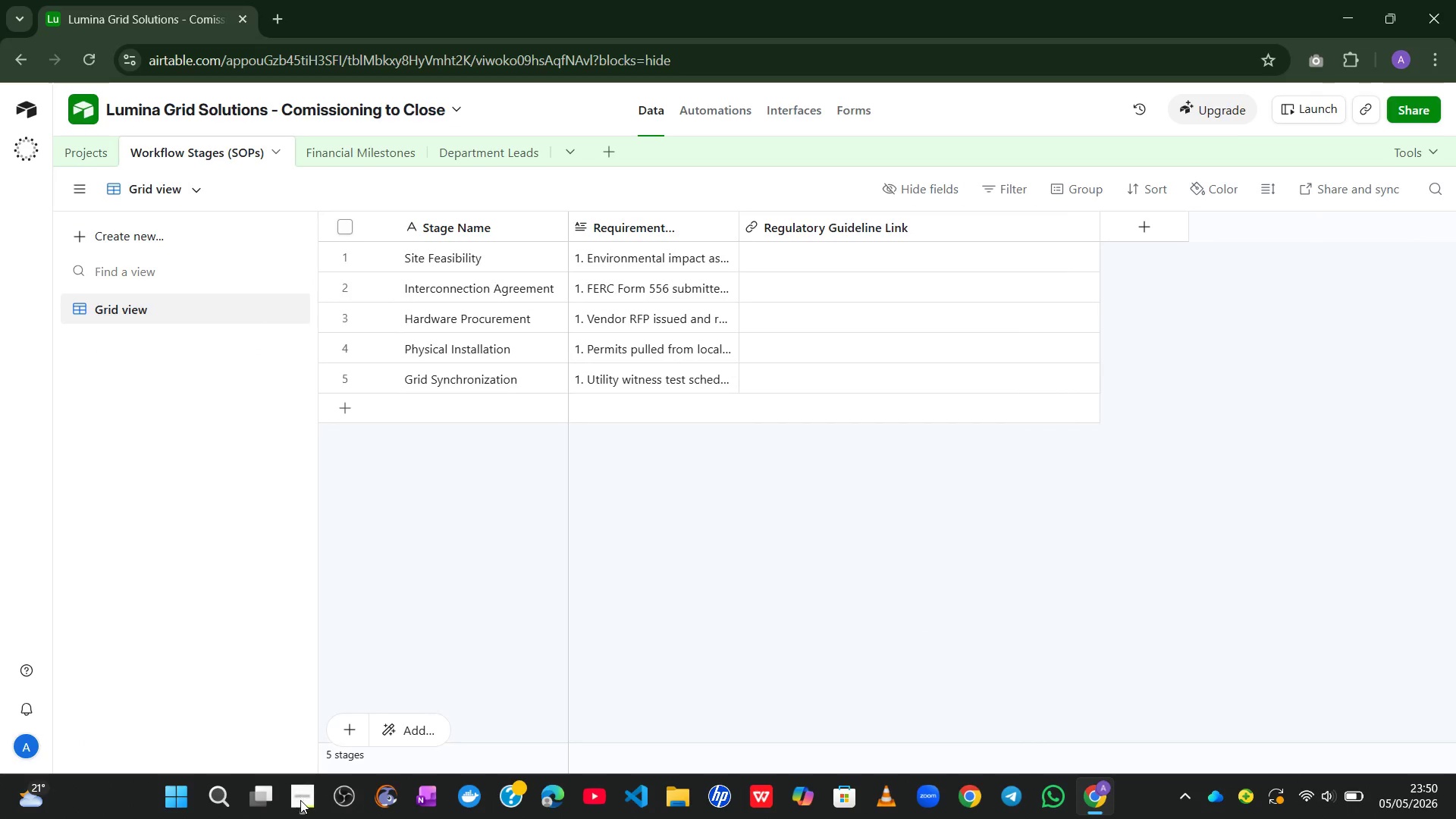 
left_click([300, 800])